 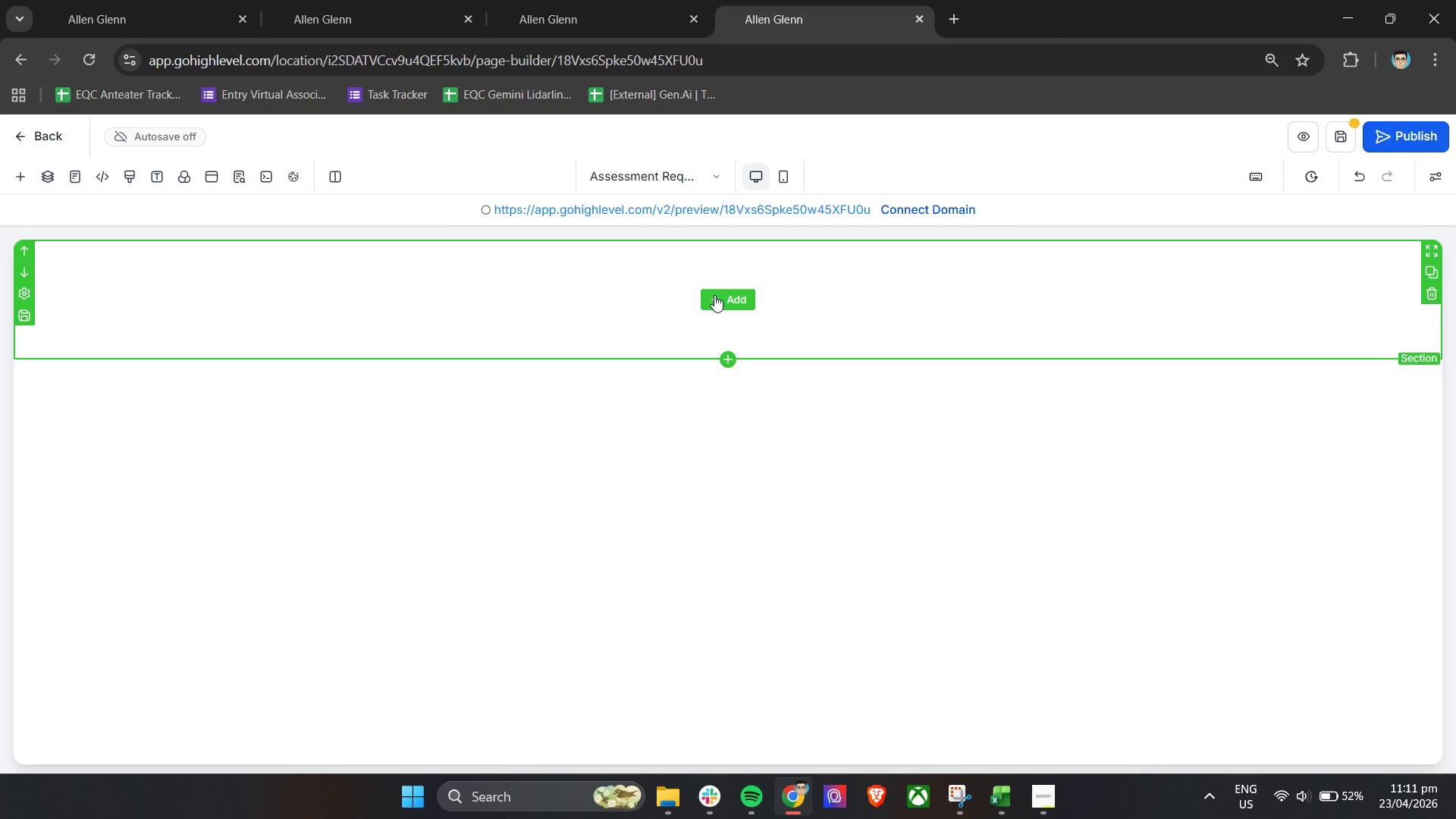 
left_click([14, 183])
 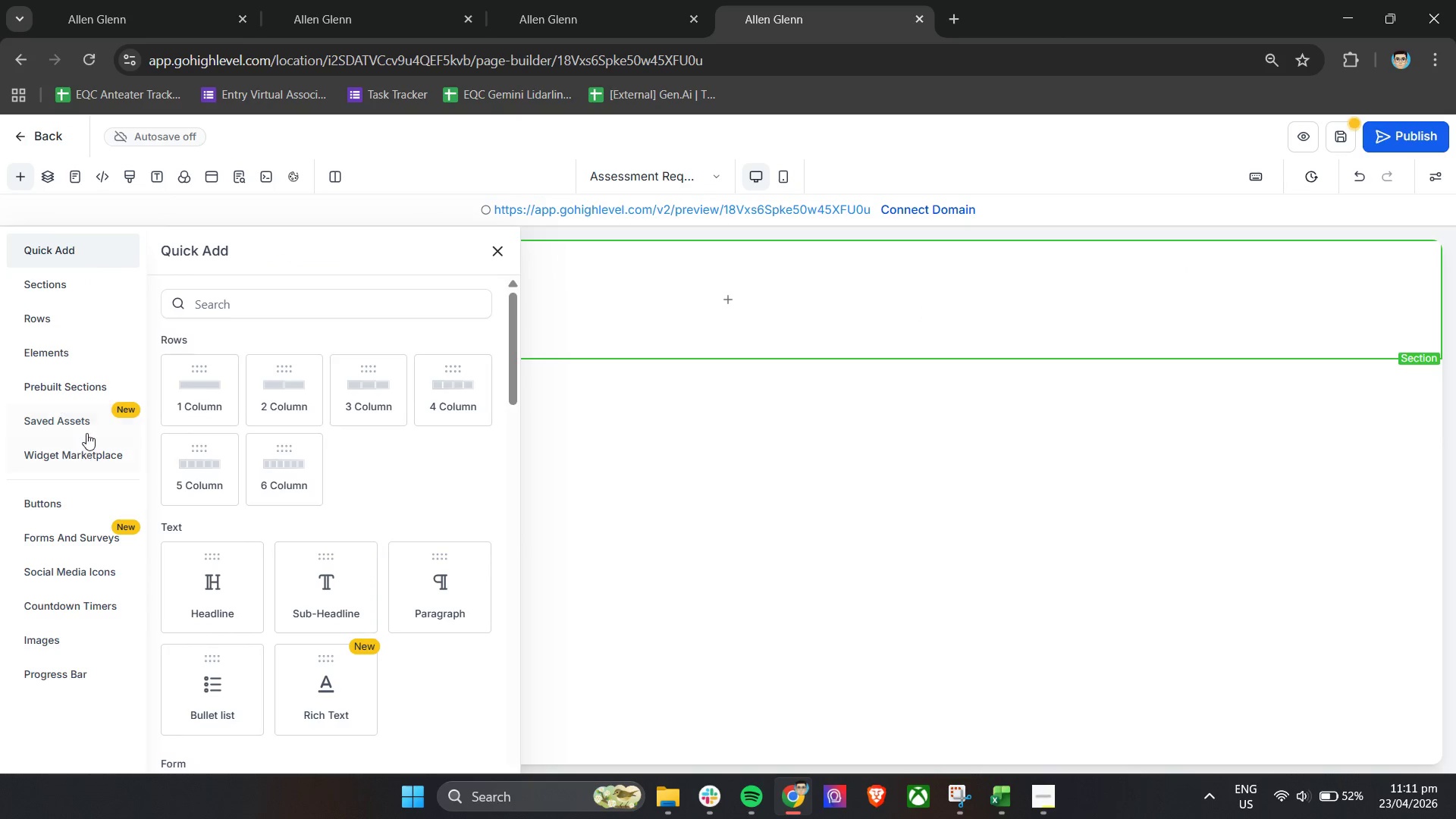 
wait(7.51)
 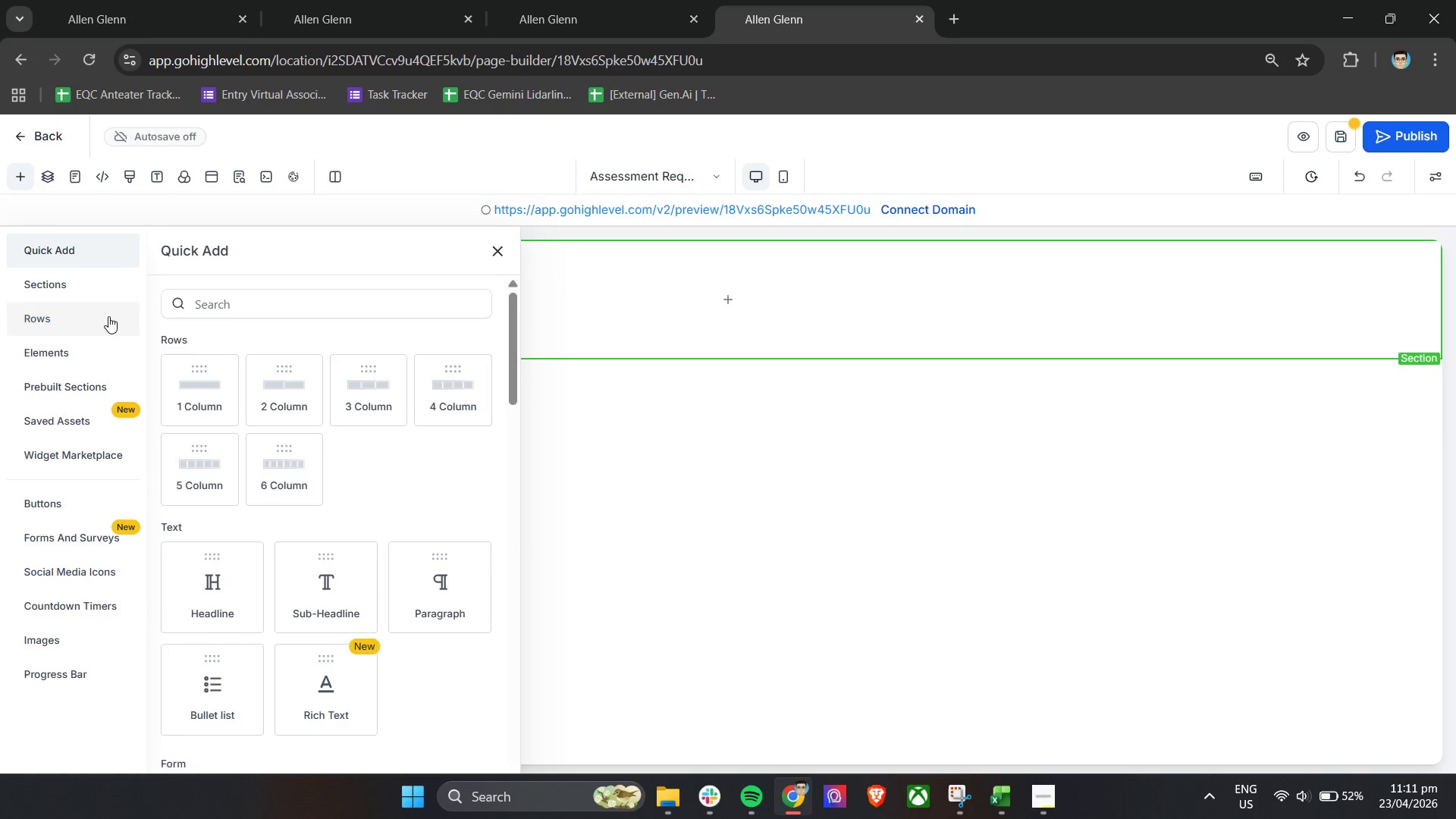 
scroll: coordinate [378, 551], scroll_direction: down, amount: 2.0
 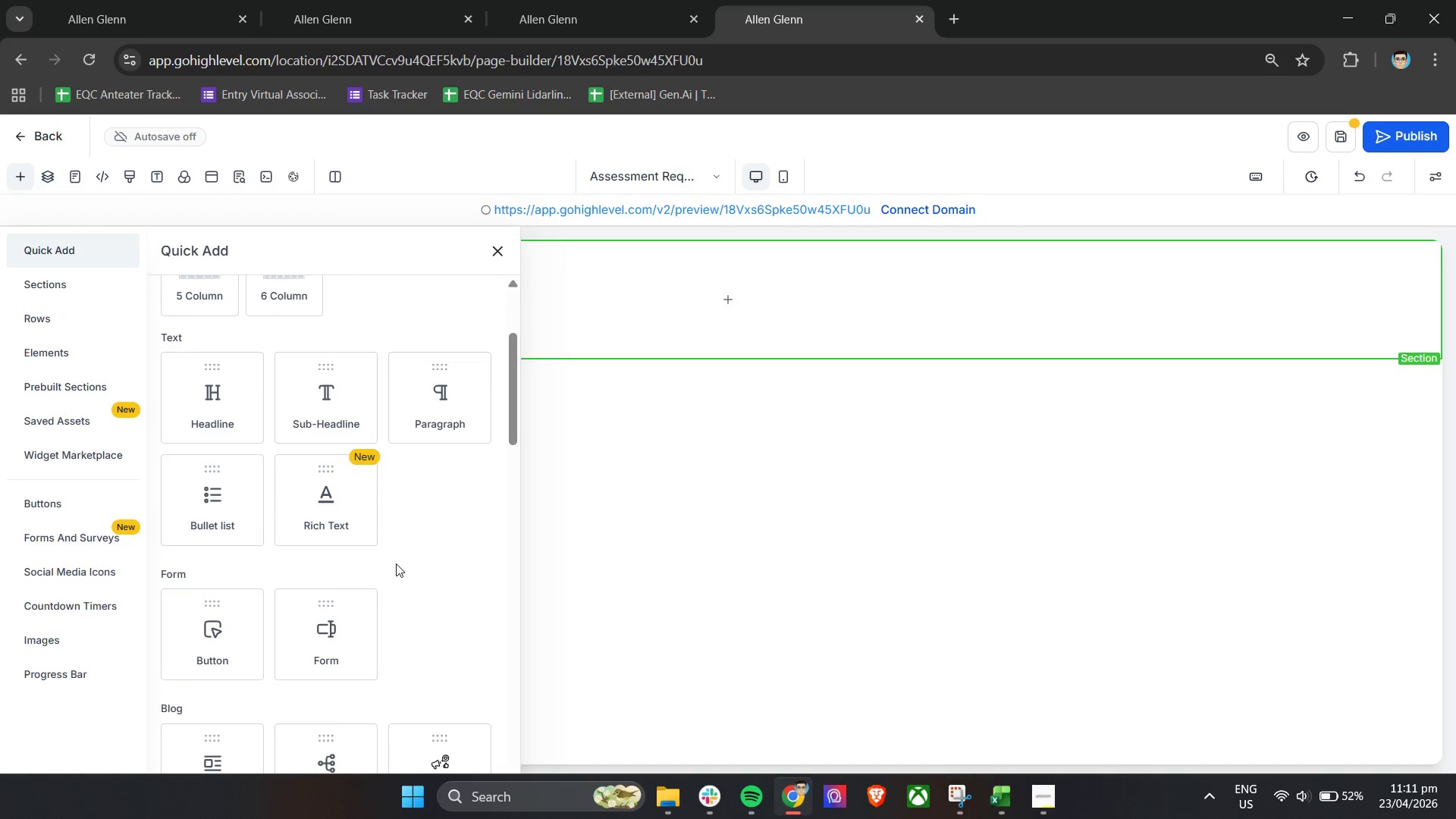 
scroll: coordinate [399, 565], scroll_direction: up, amount: 1.0
 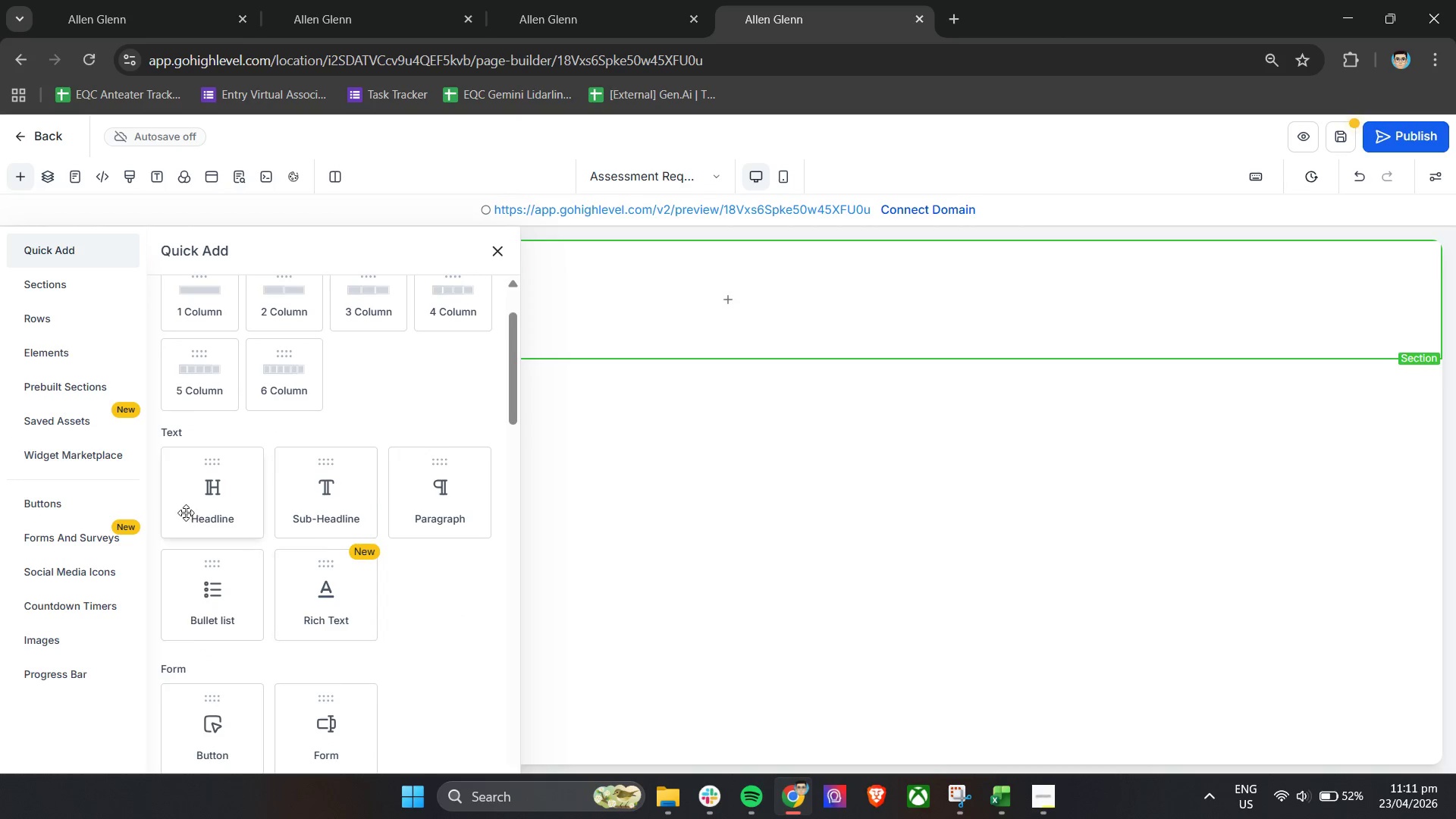 
left_click_drag(start_coordinate=[193, 501], to_coordinate=[670, 263])
 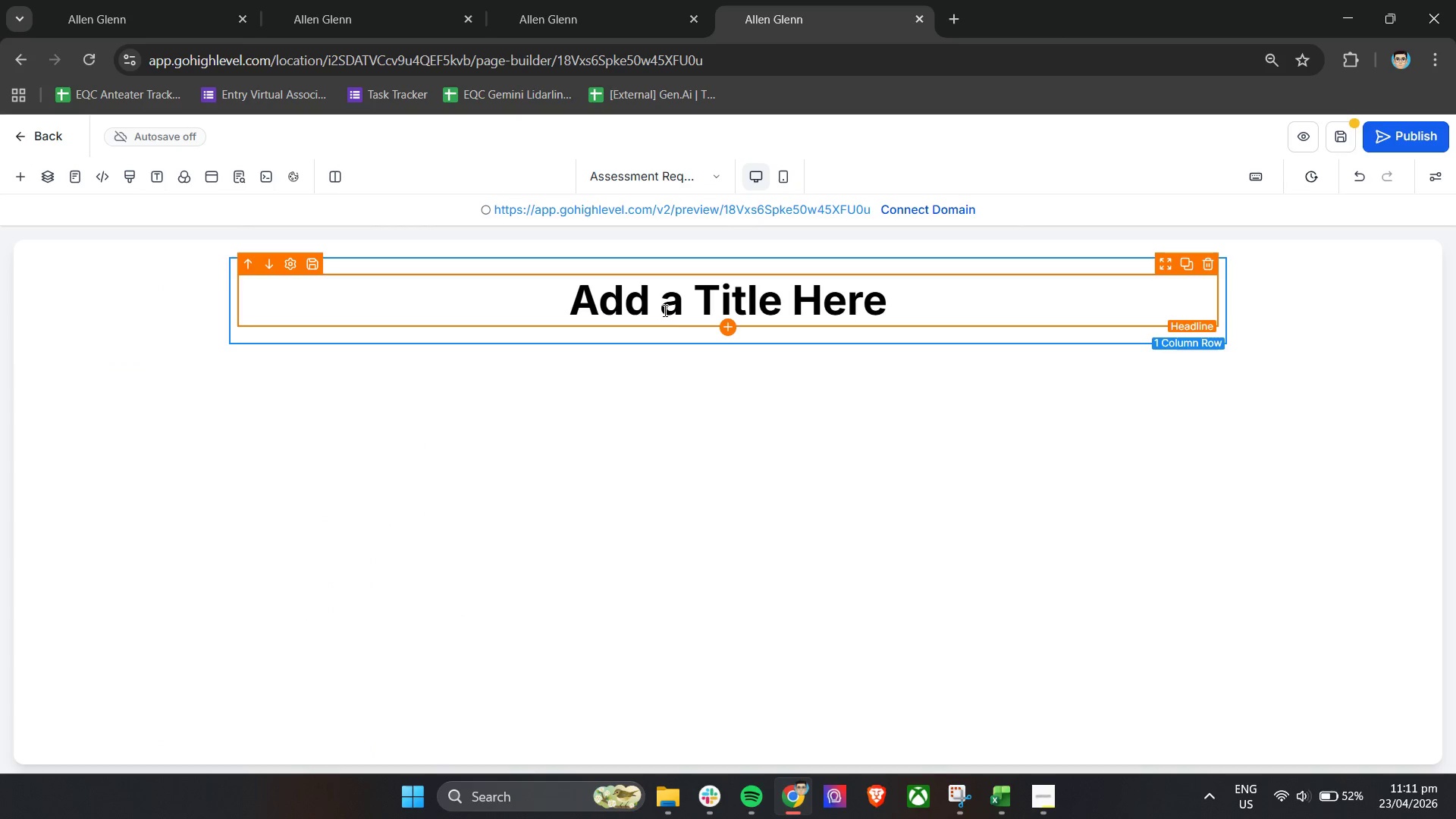 
double_click([664, 310])
 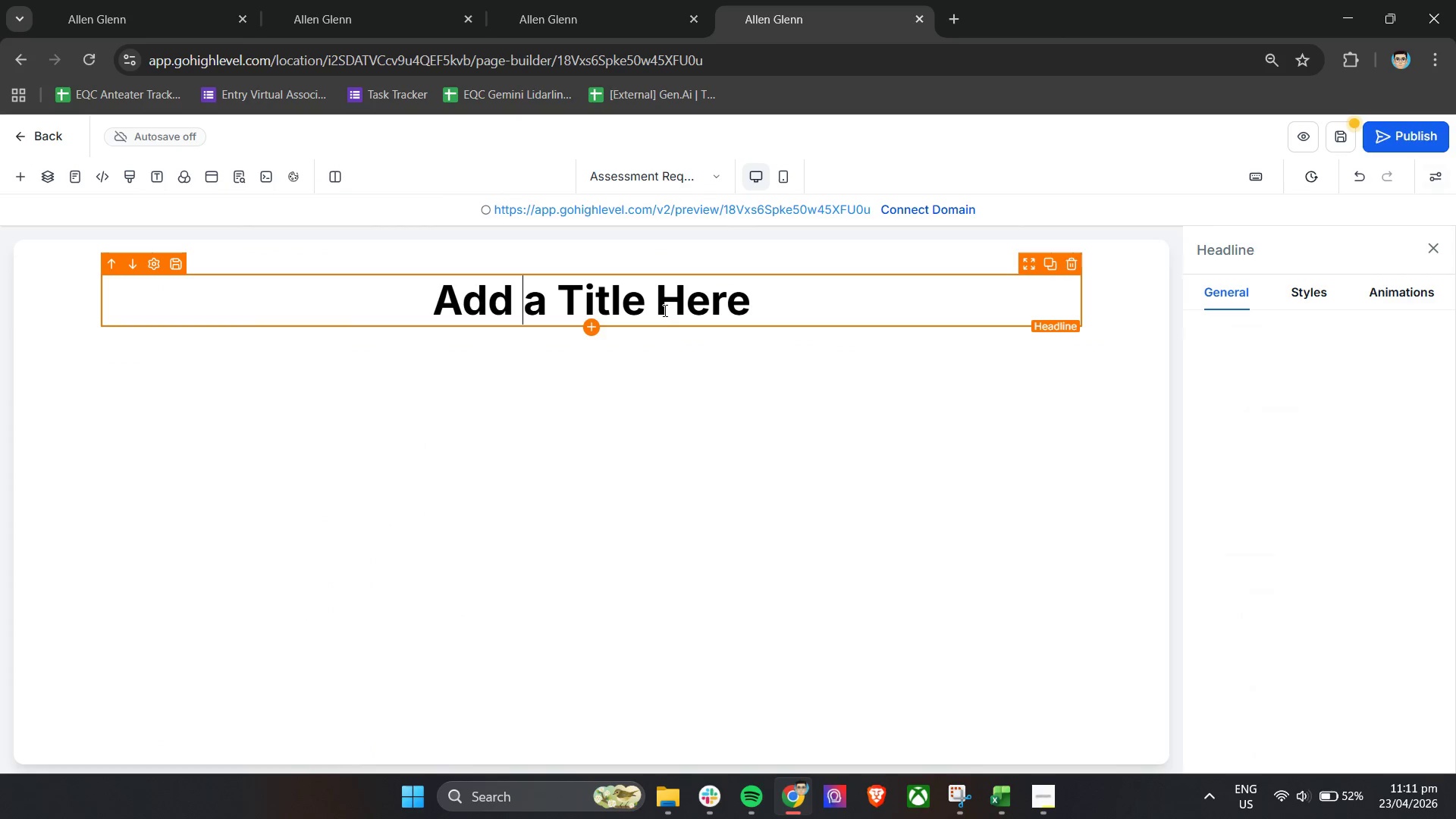 
triple_click([664, 310])
 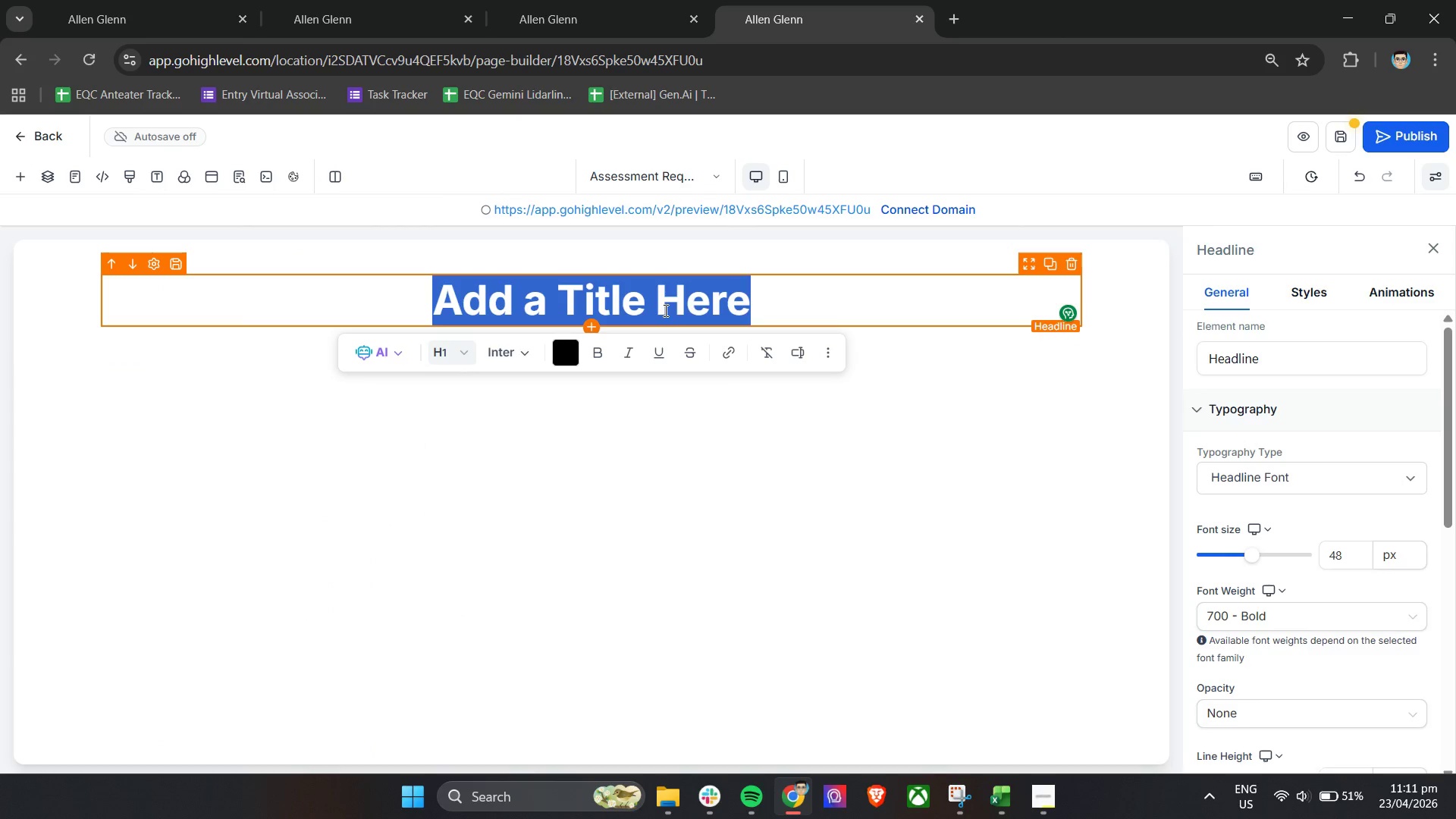 
type(Schedule A )
key(Backspace)
key(Backspace)
type(a Maintenance Assesment for Your Ccomme)
key(Backspace)
key(Backspace)
key(Backspace)
key(Backspace)
type(mmercial Properties)
 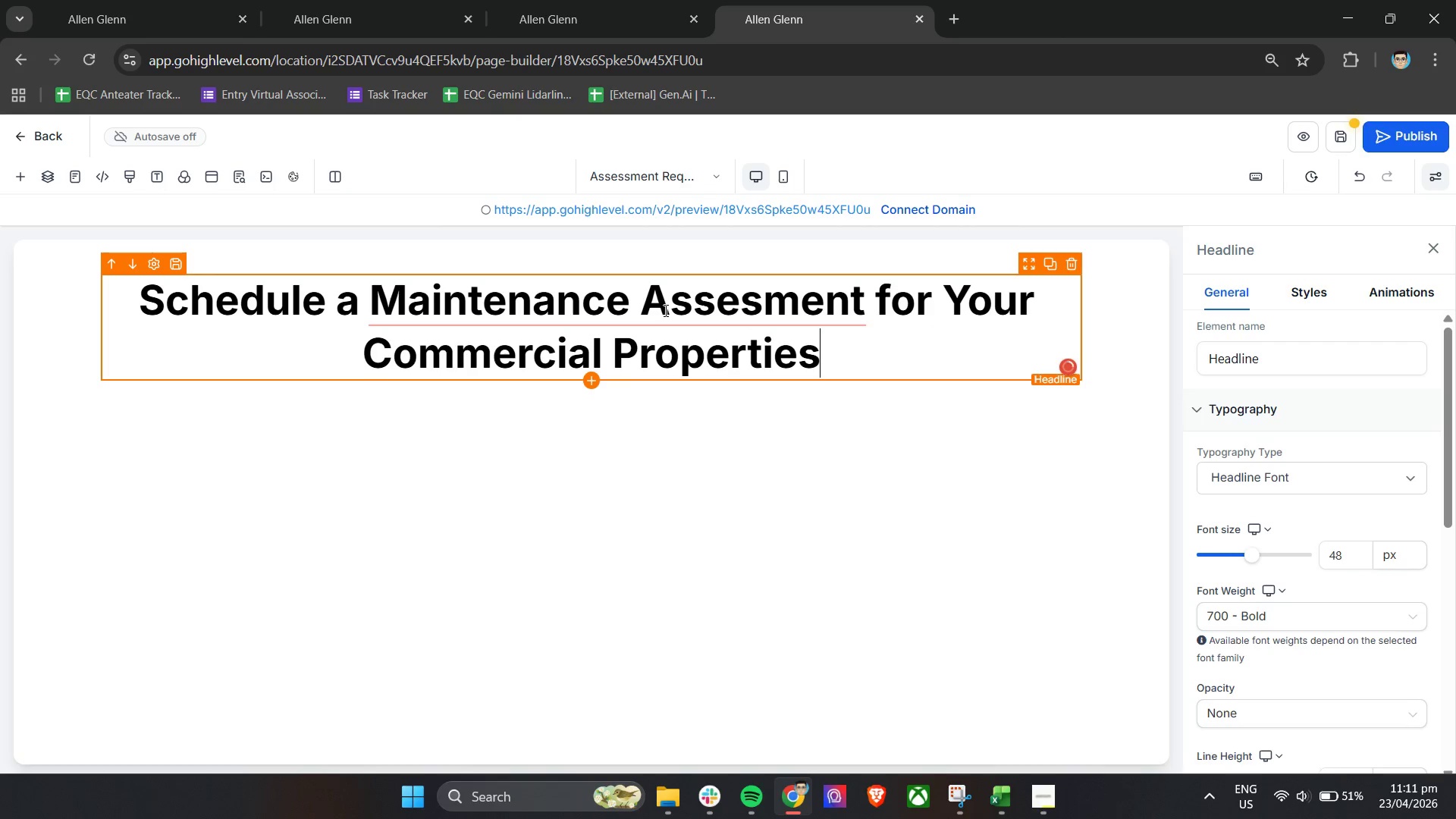 
mouse_move([544, 318])
 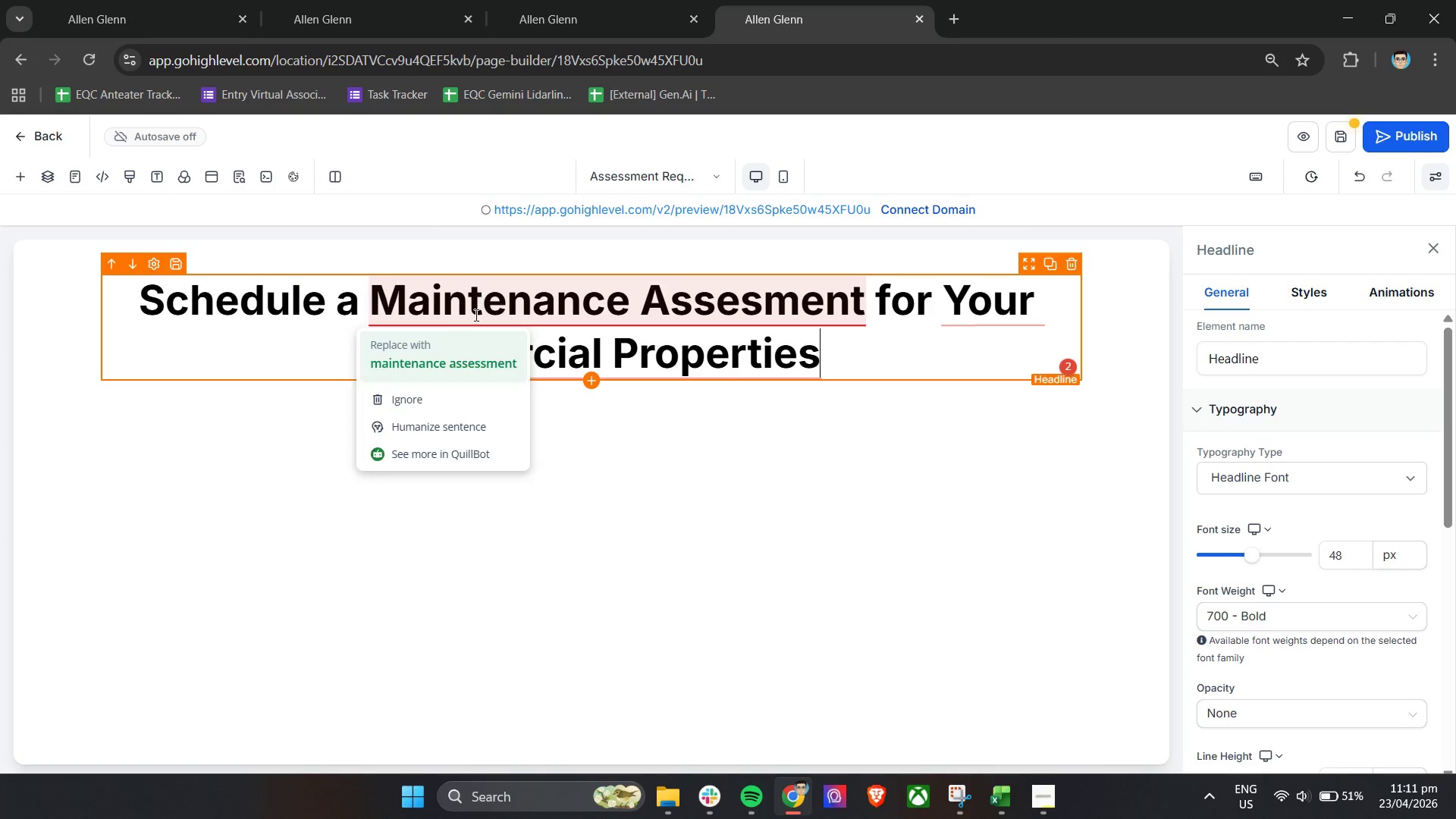 
left_click([460, 350])
 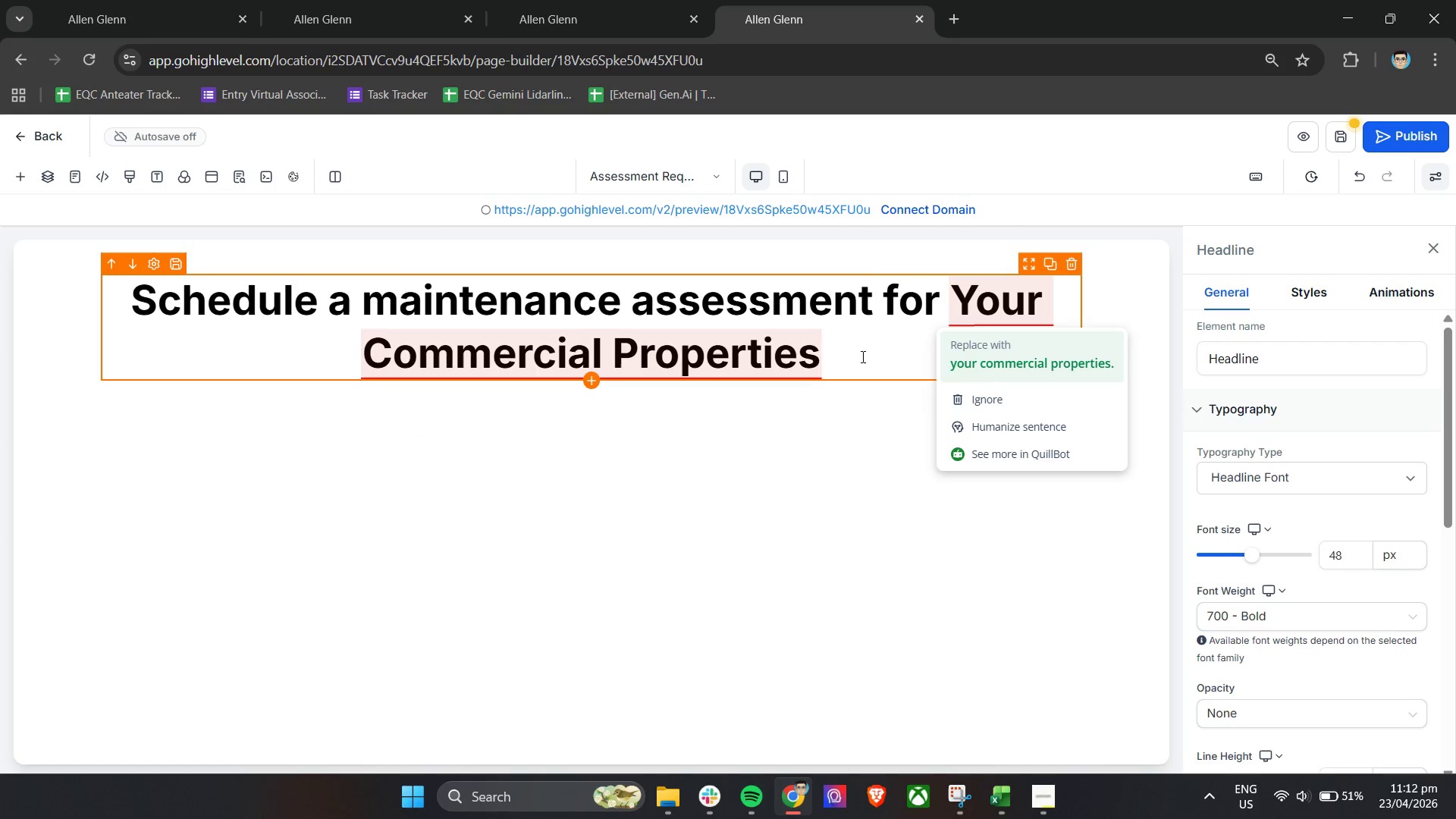 
left_click([985, 359])
 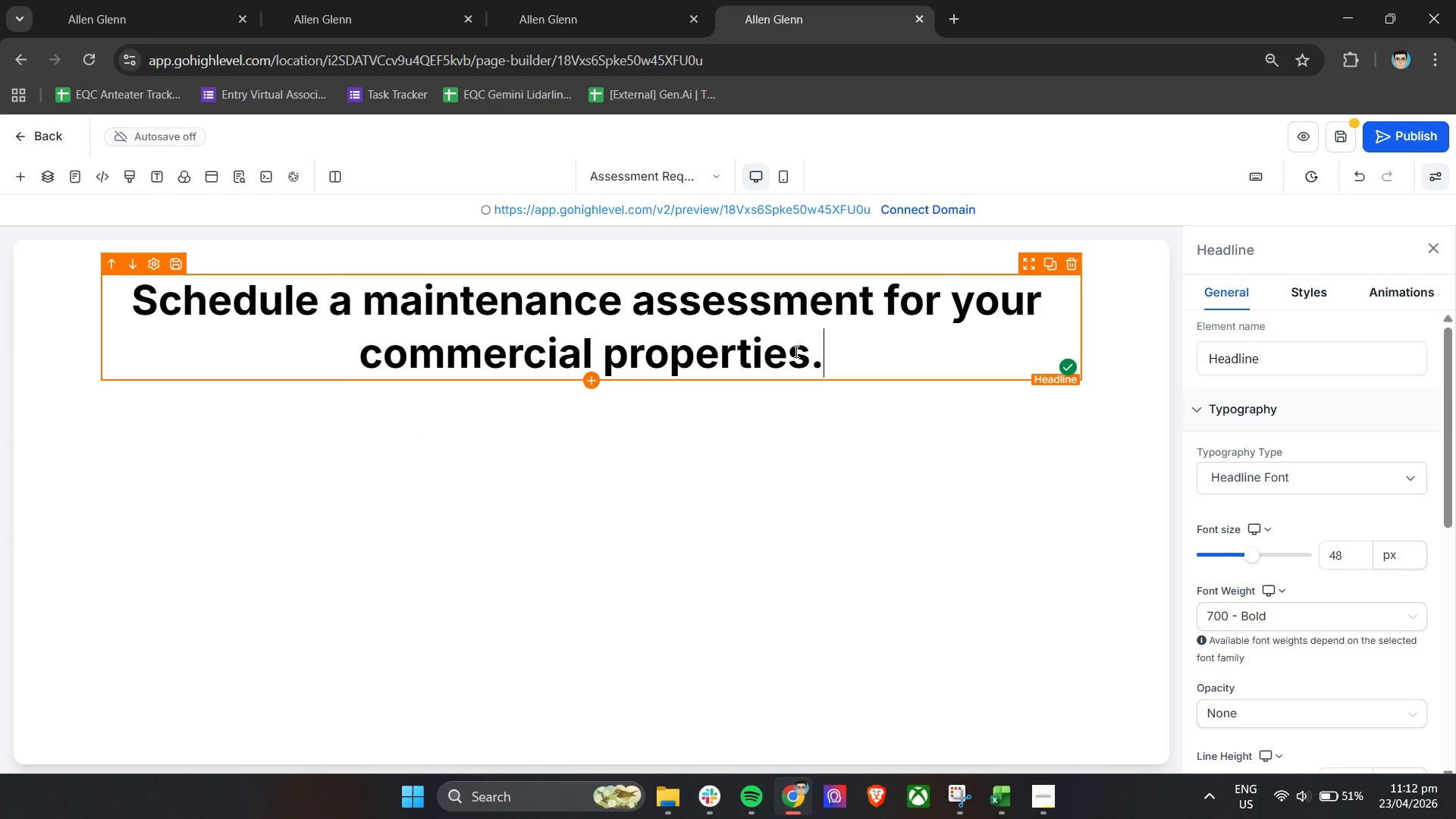 
key(Control+Z)
 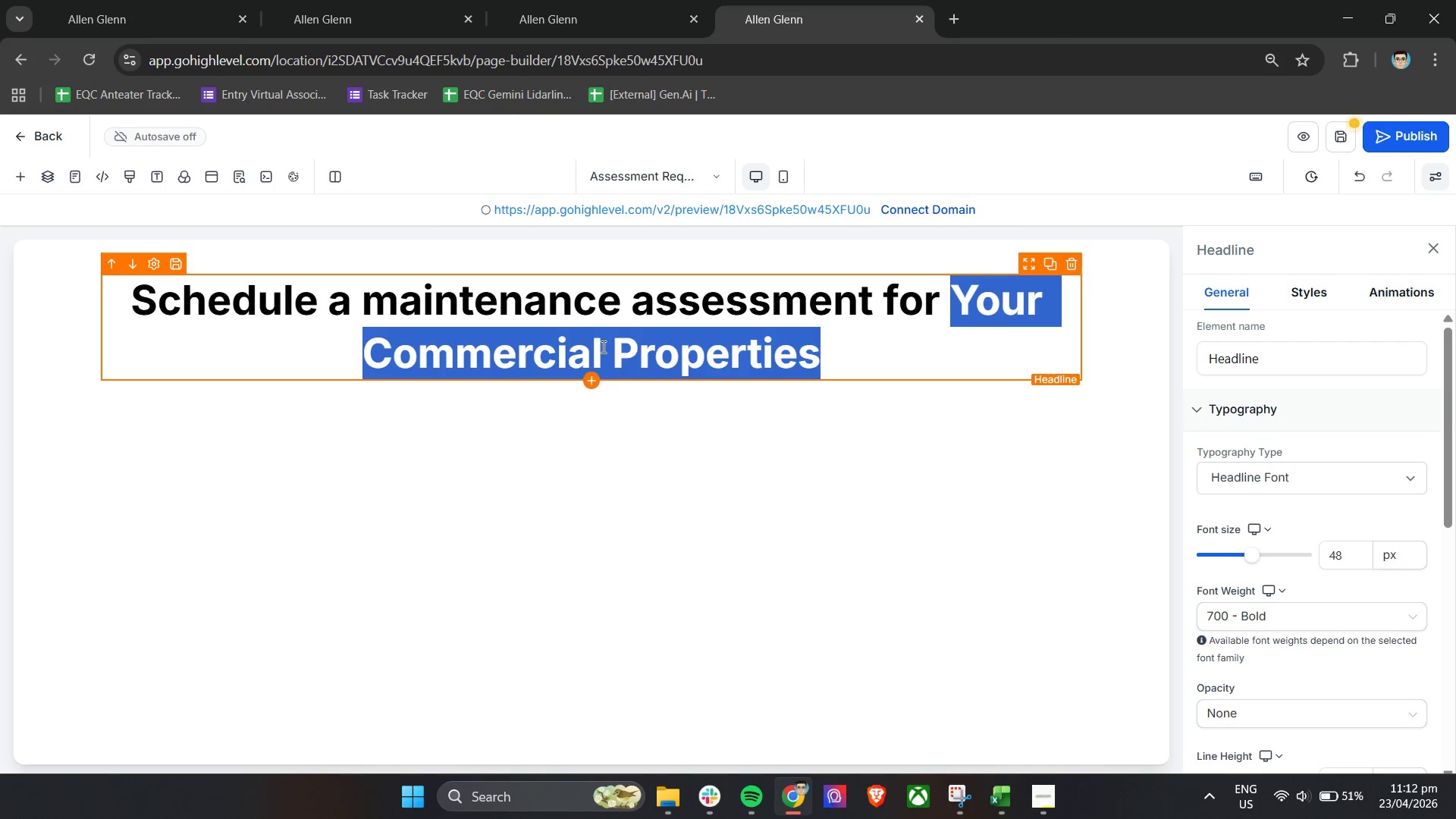 
left_click([769, 458])
 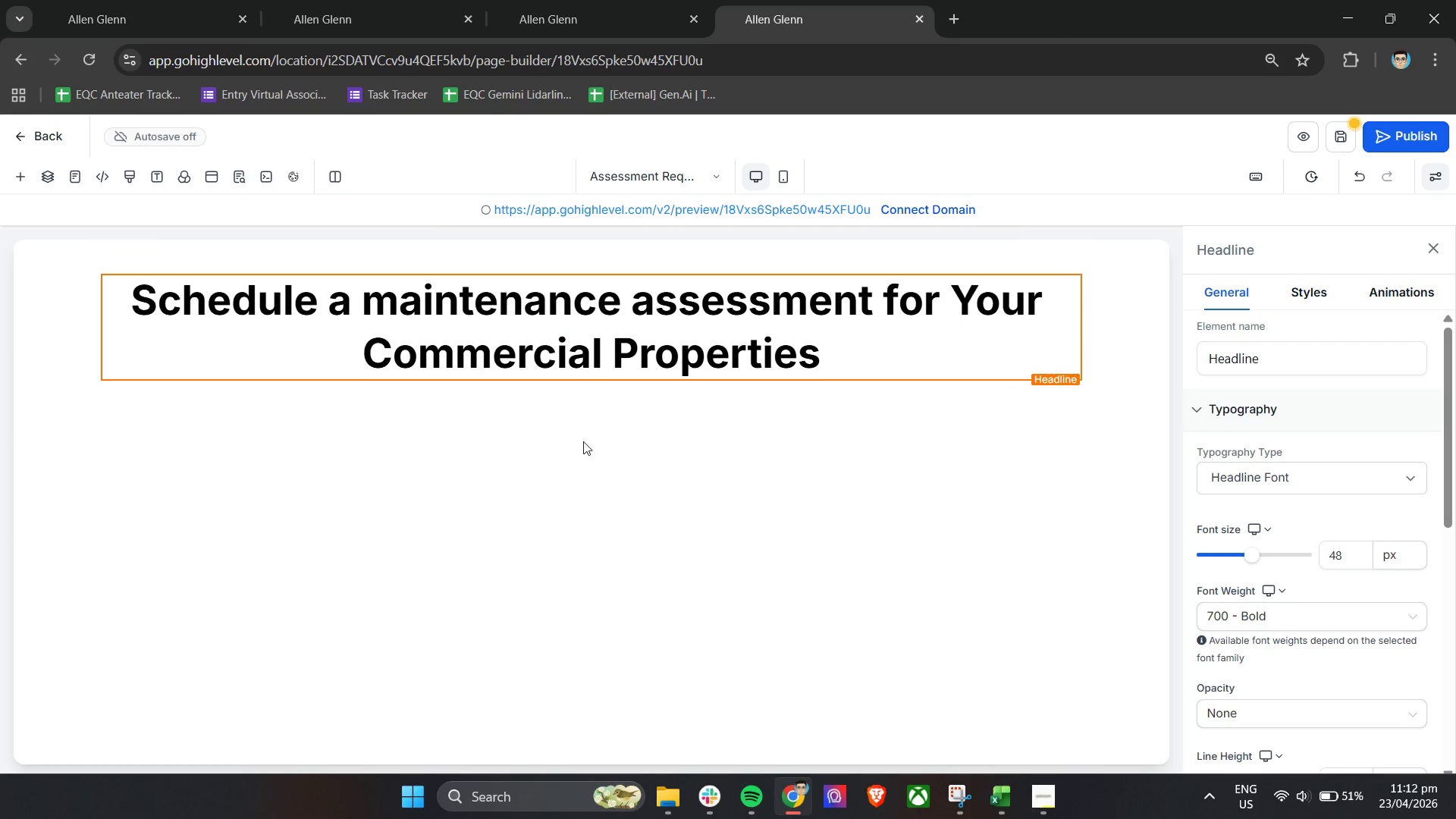 
left_click([647, 548])
 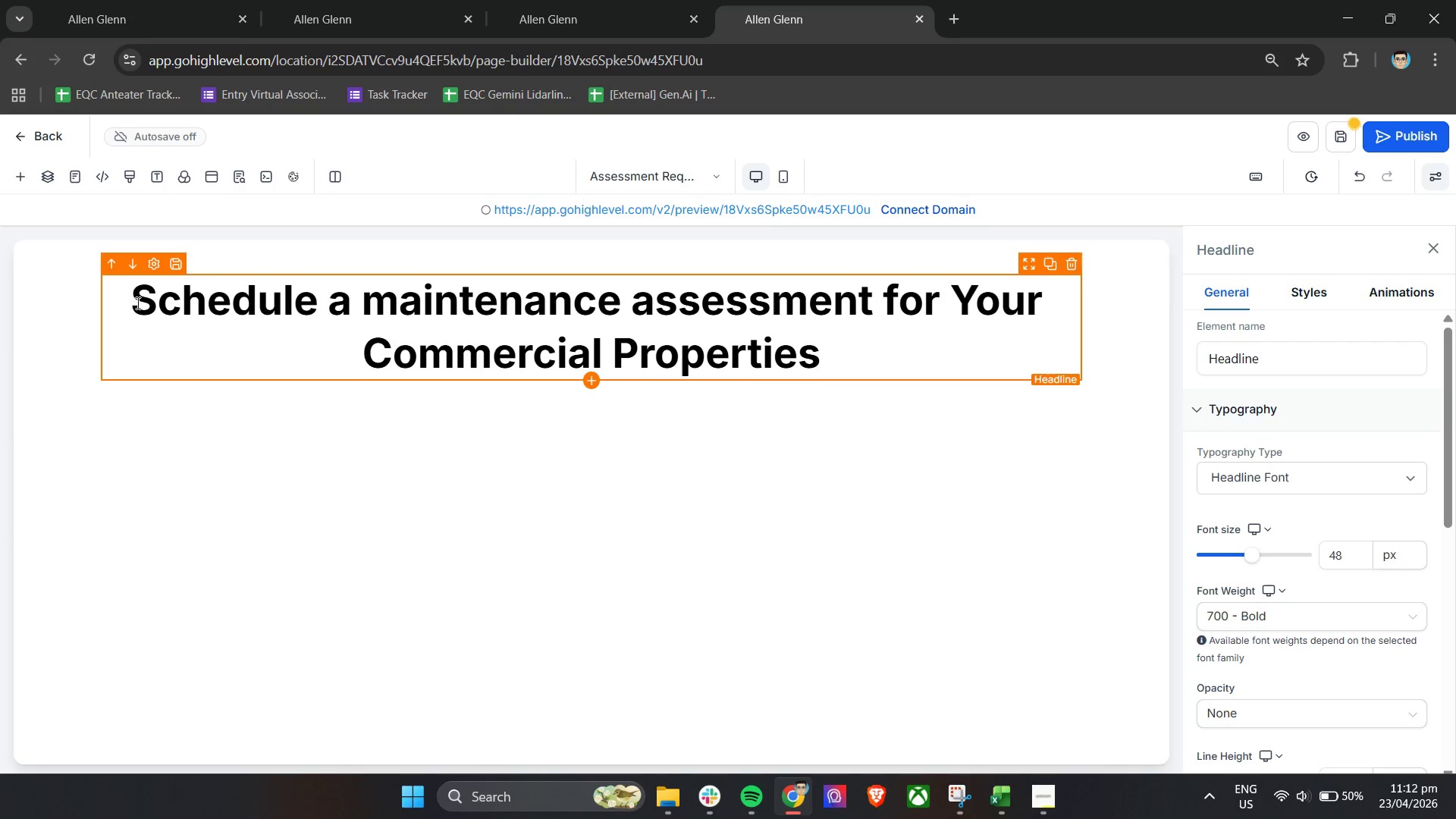 
left_click([20, 173])
 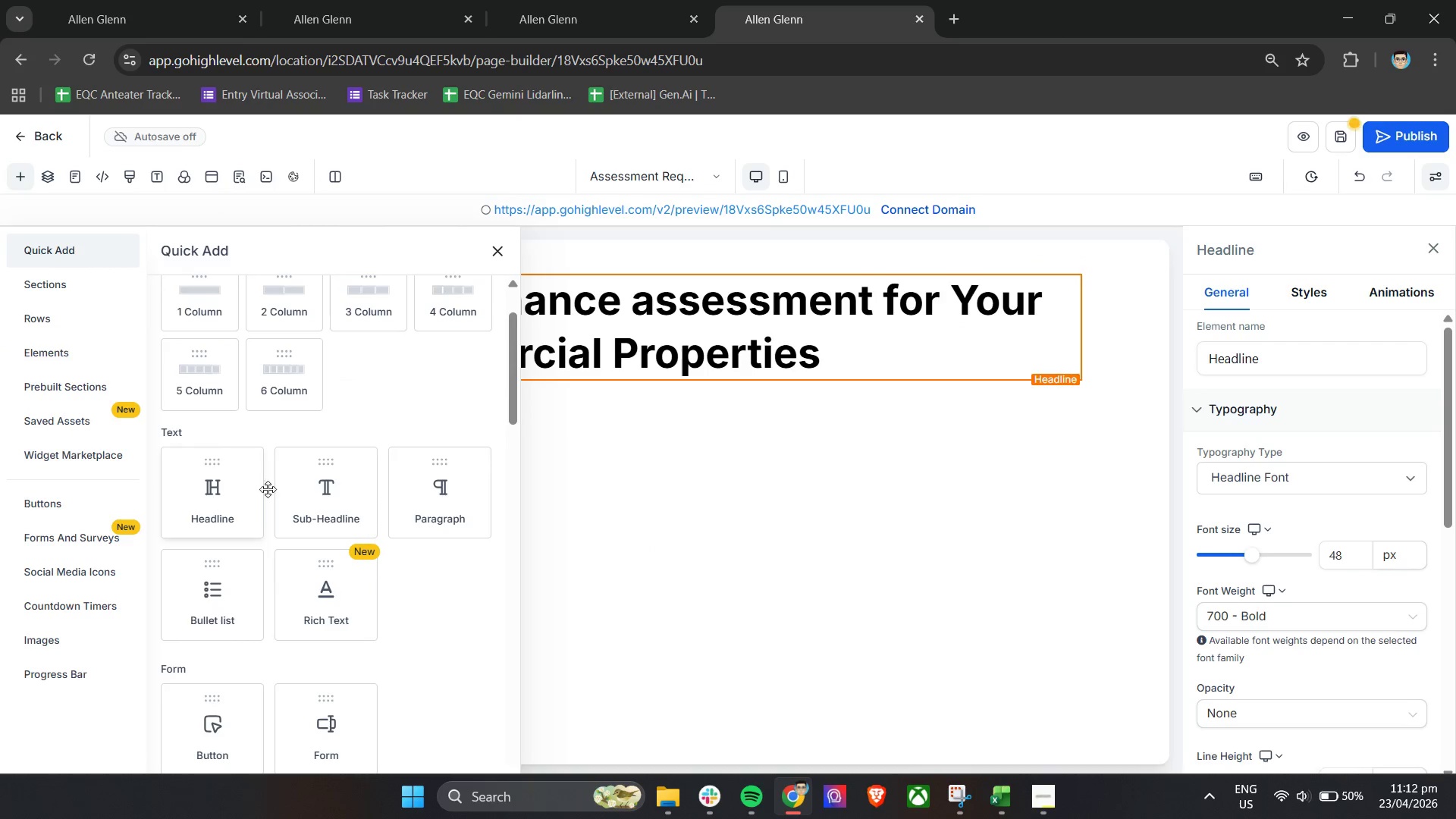 
left_click_drag(start_coordinate=[328, 507], to_coordinate=[628, 372])
 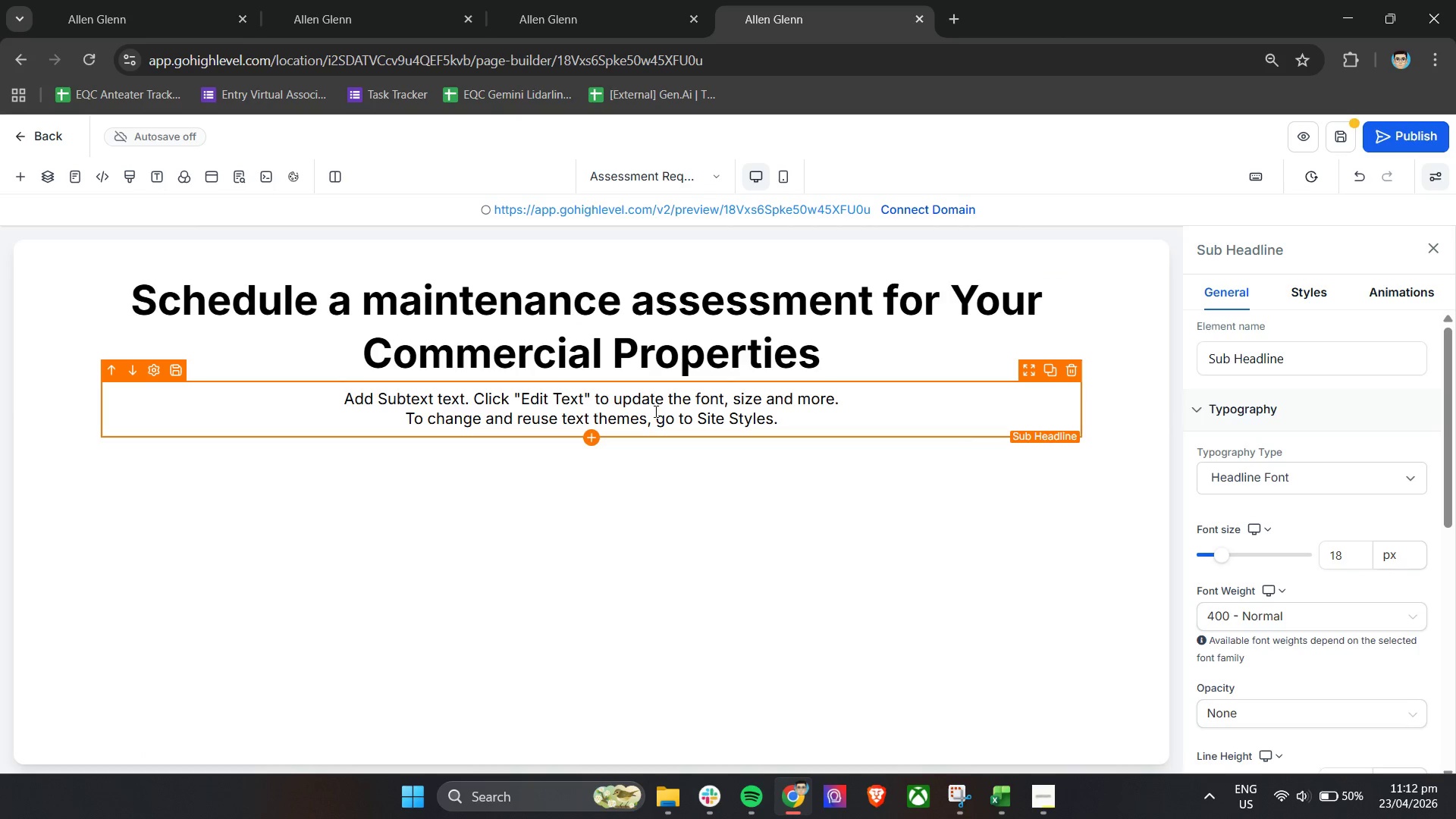 
double_click([657, 411])
 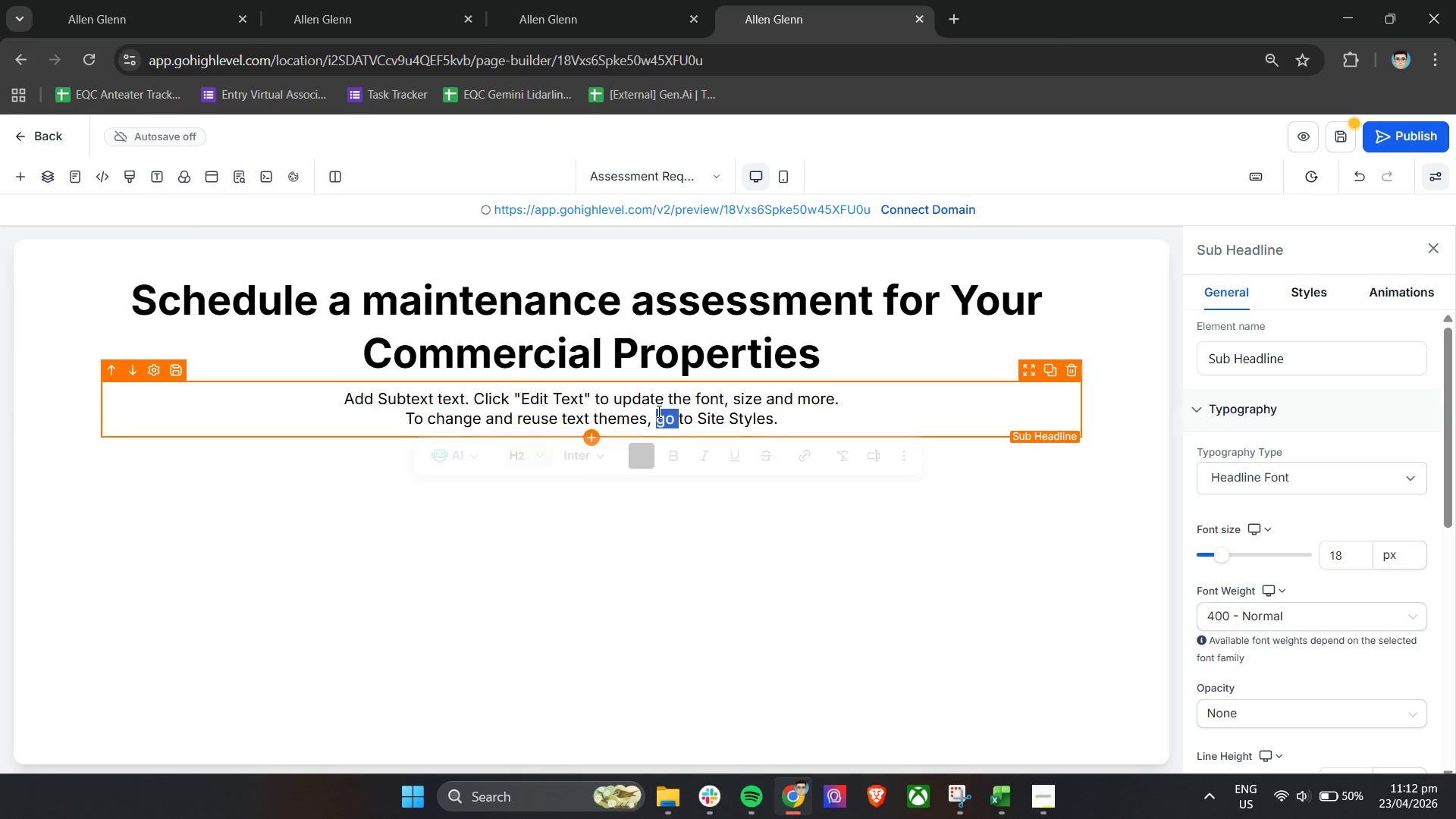 
triple_click([657, 411])
 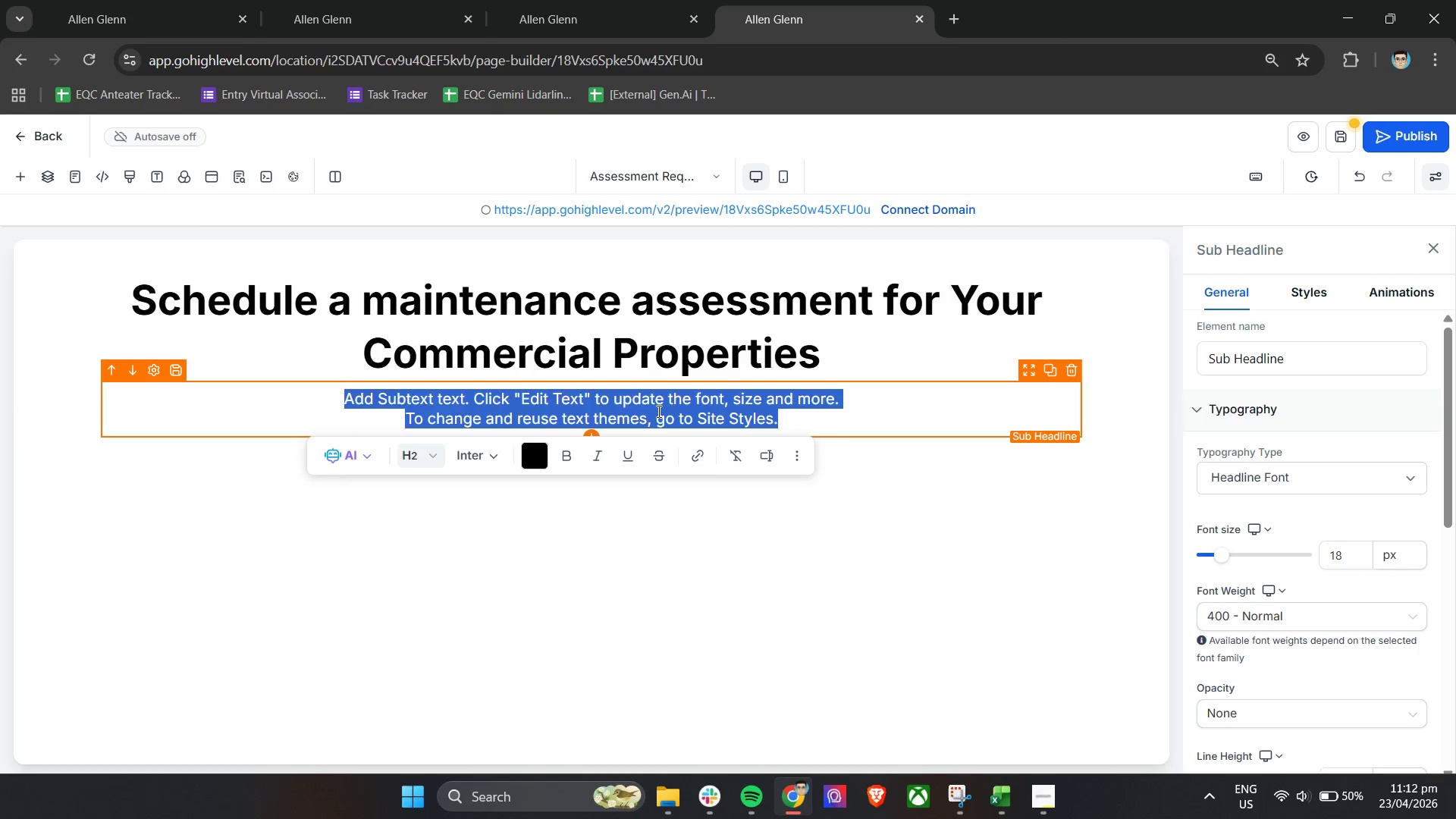 
triple_click([657, 411])
 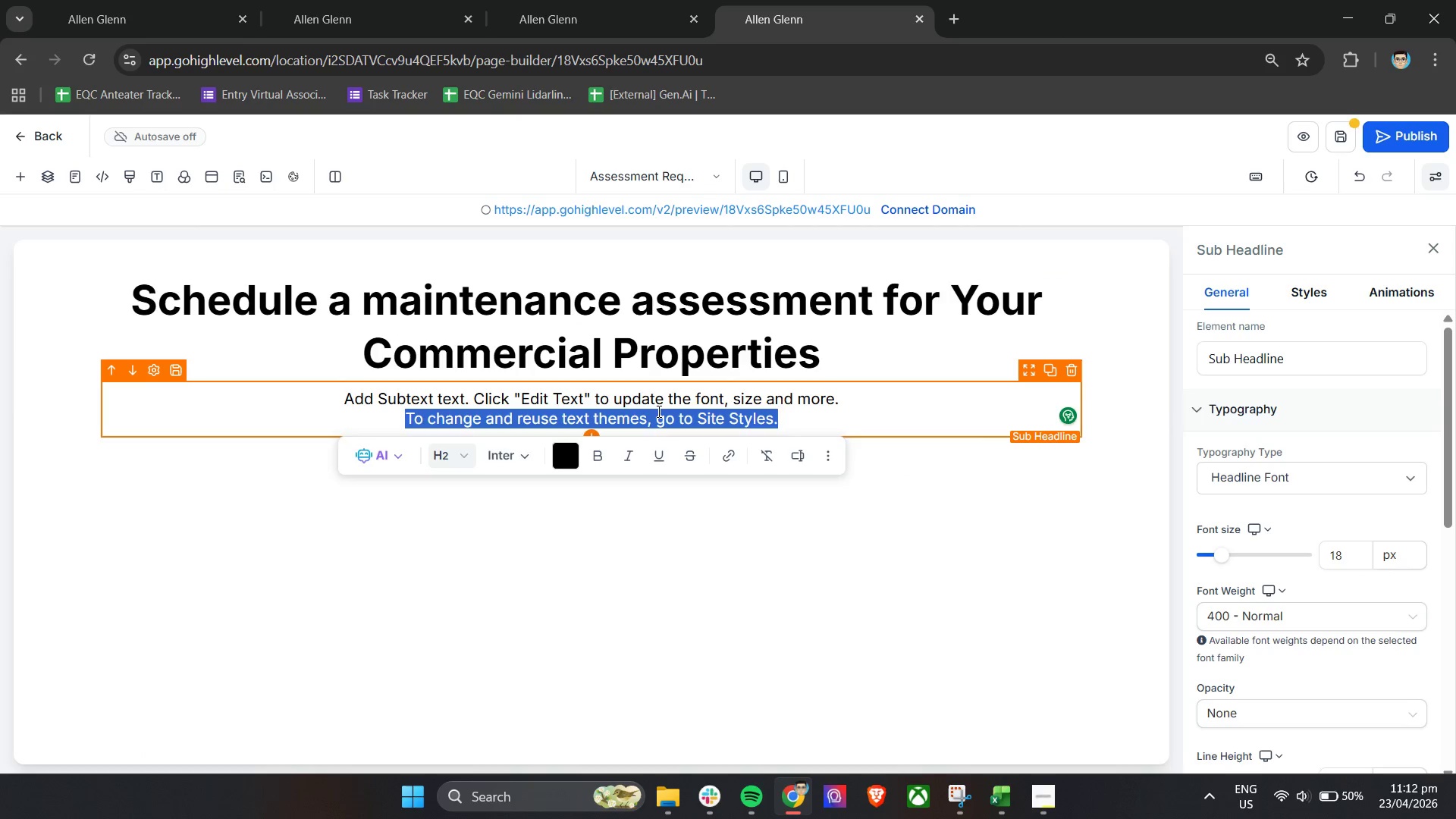 
double_click([657, 411])
 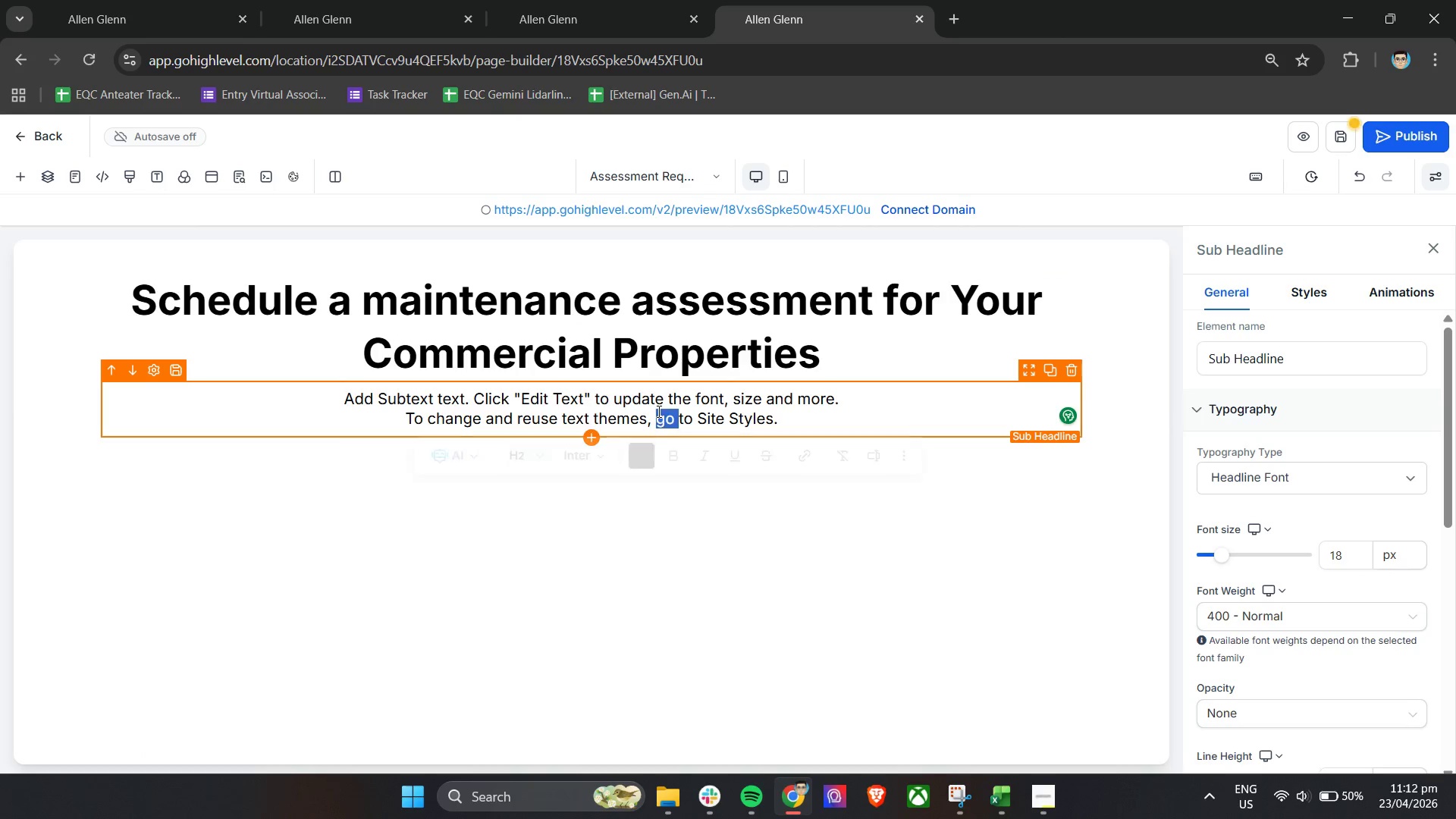 
triple_click([657, 411])
 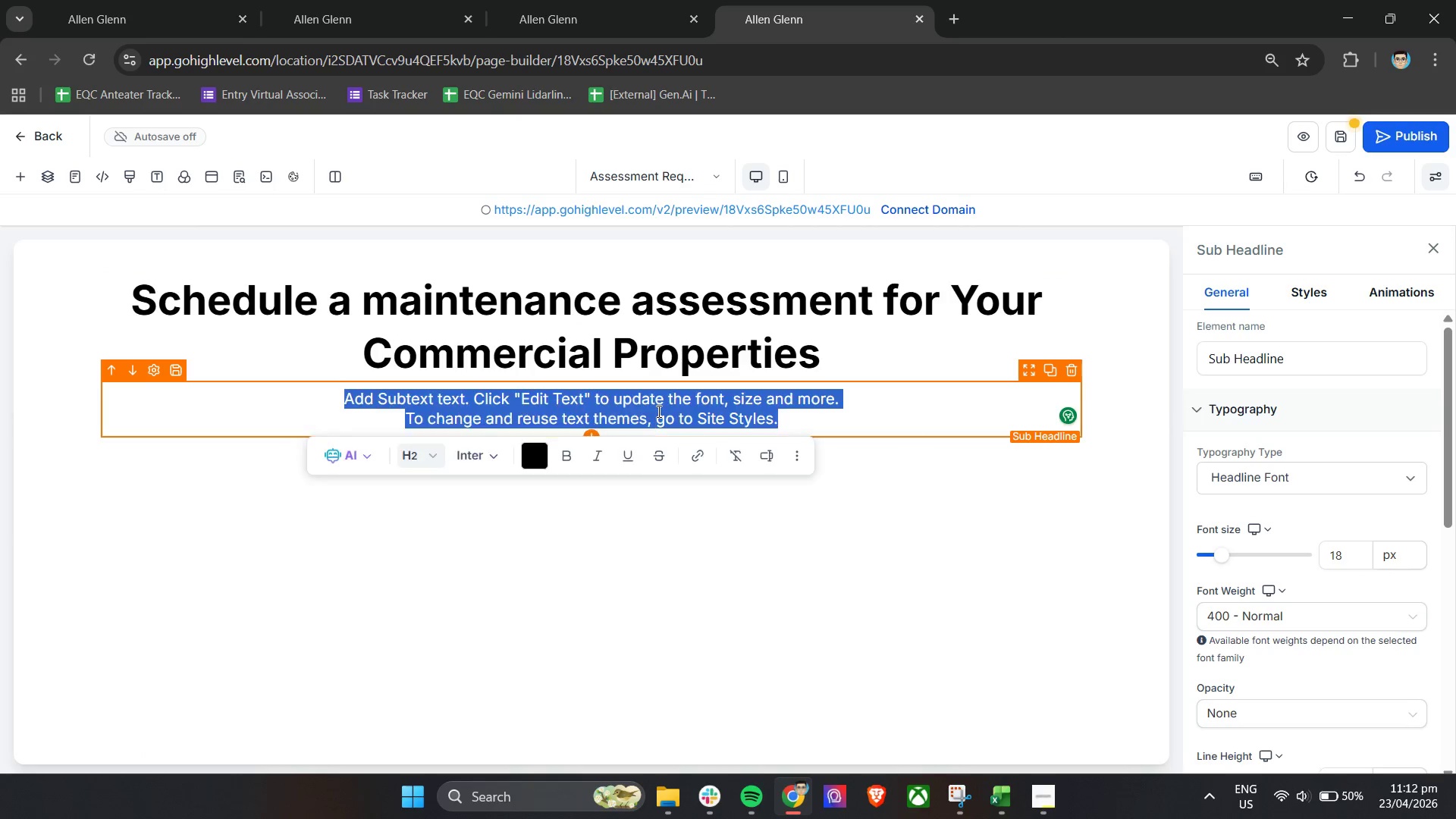 
key(Control+A)
 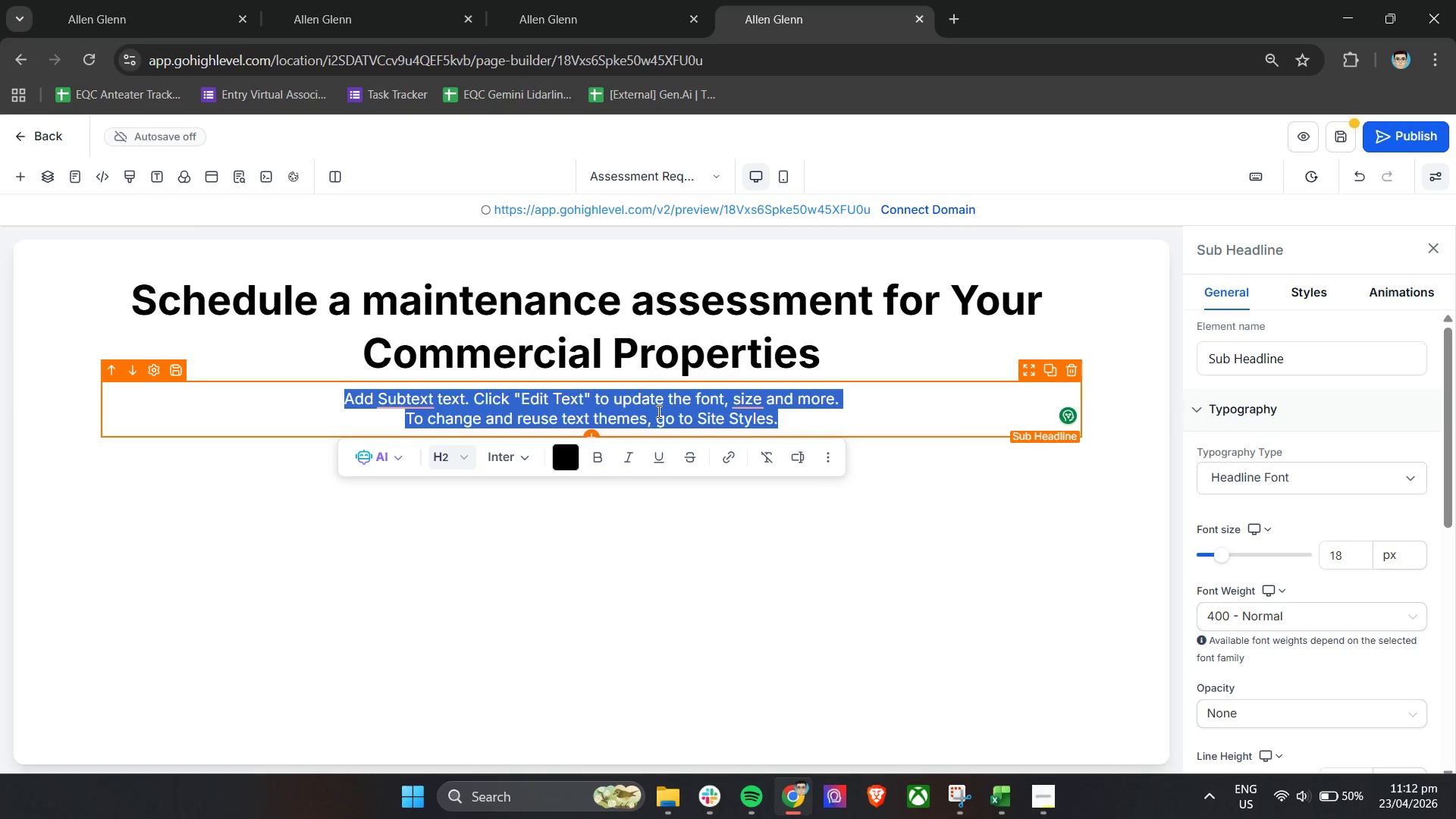 
key(Backspace)
 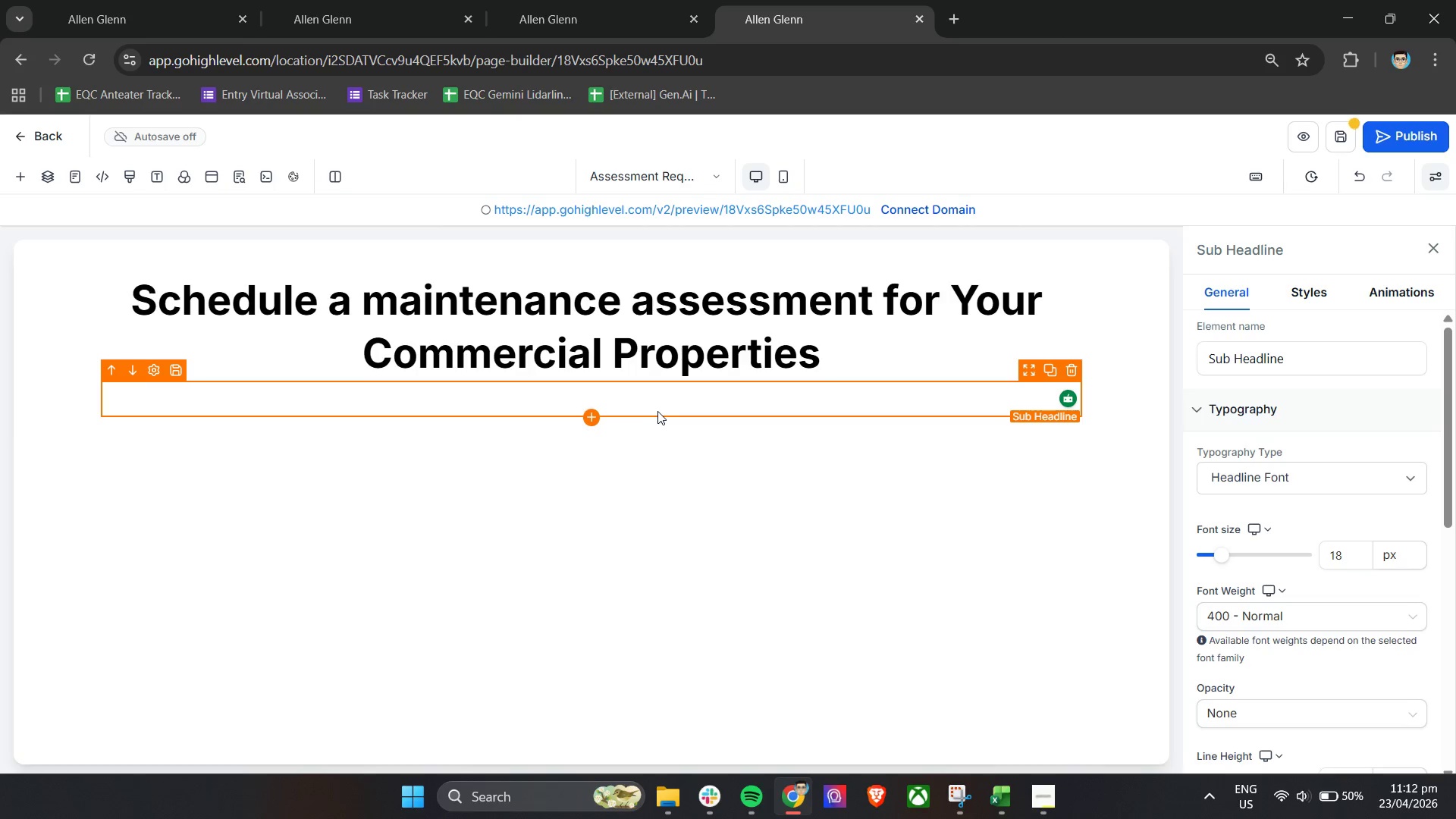 
wait(14.41)
 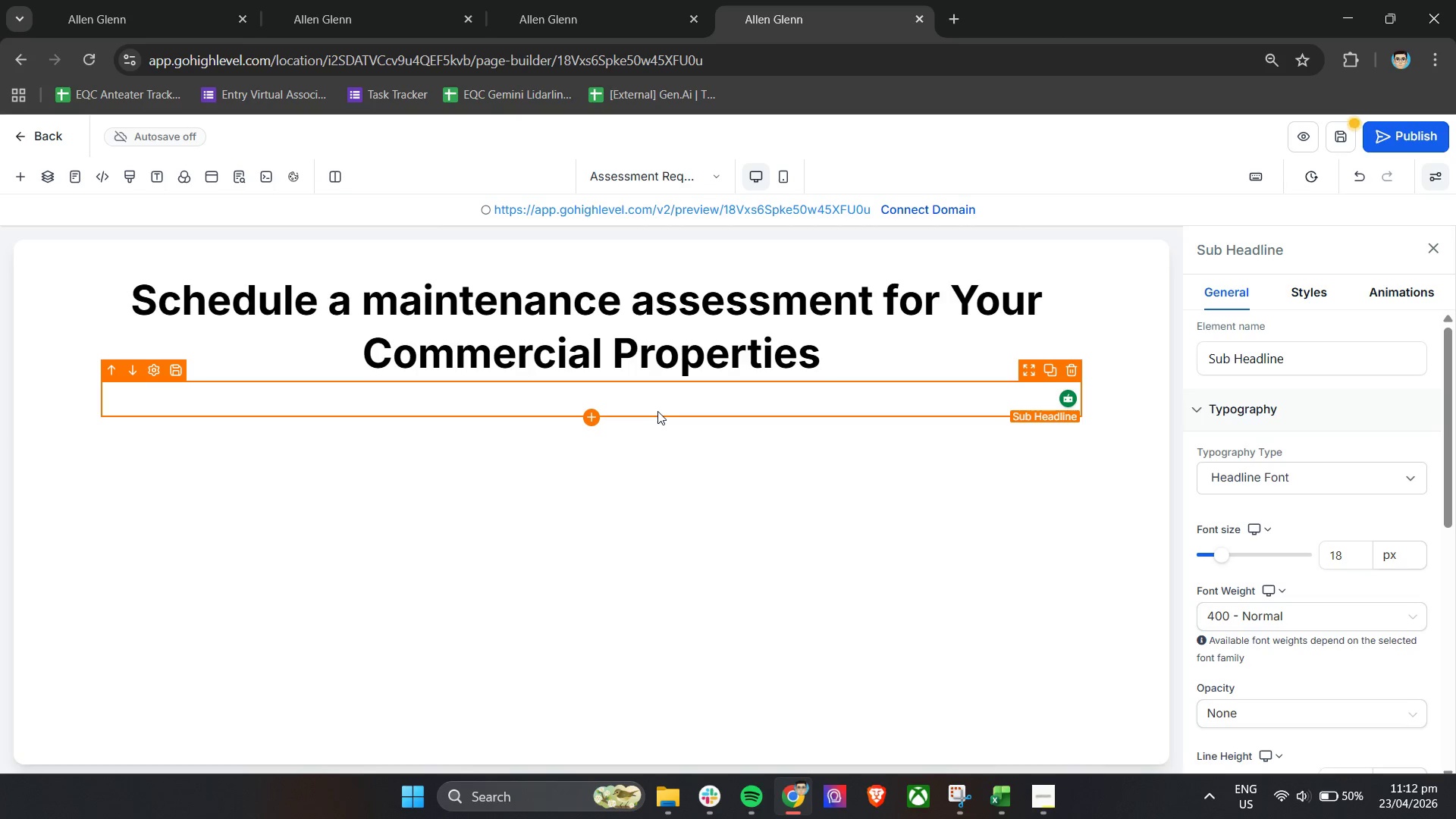 
type(Identidy )
key(Backspace)
key(Backspace)
key(Backspace)
type(fy HVAC and roofing issues early )
key(Backspace)
type(, reduce emergency repair )
key(Backspace)
type(, and improve long-term asses)
key(Backspace)
type(t perfr)
key(Backspace)
type(ora)
key(Backspace)
type(mance)
 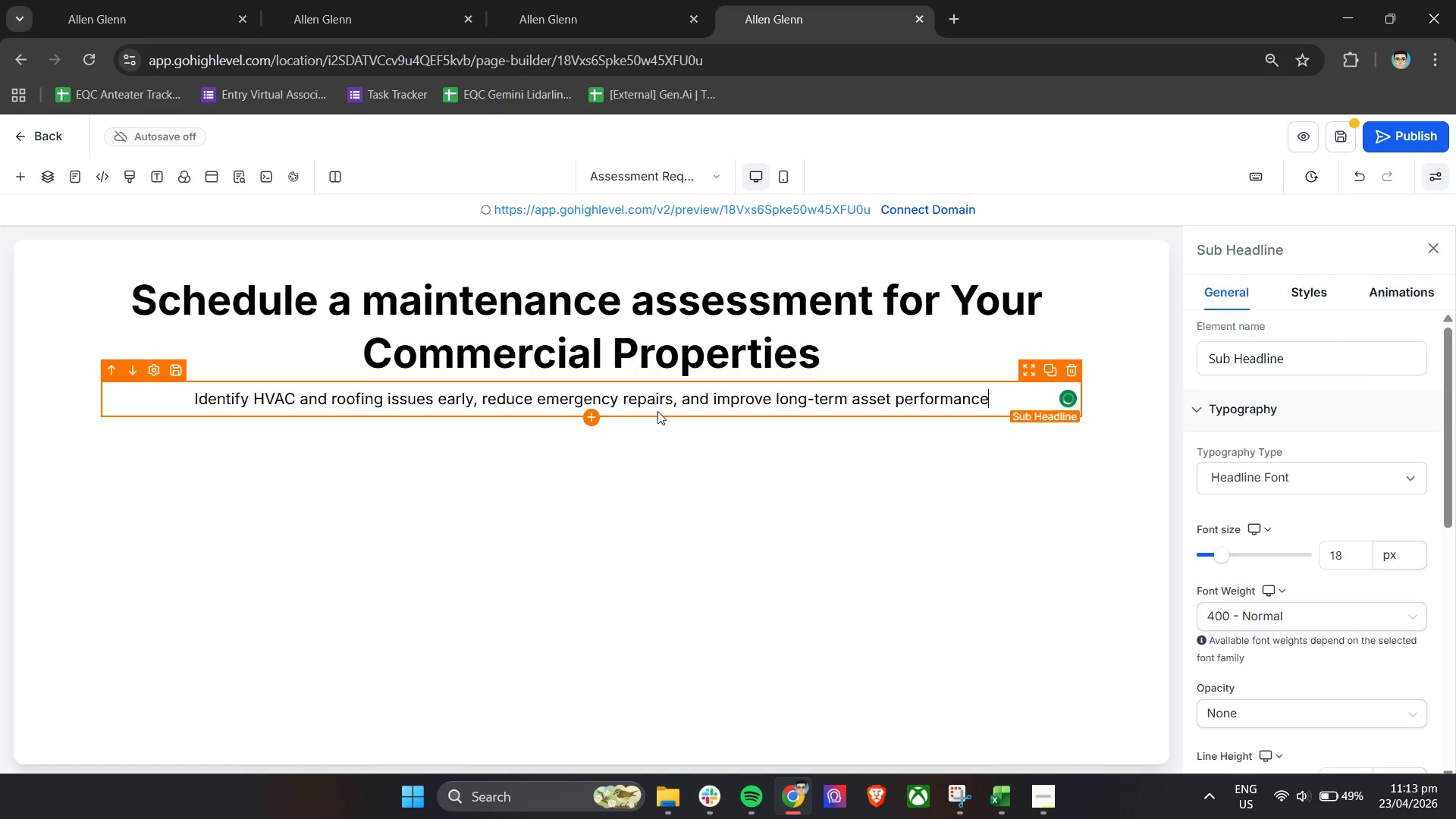 
left_click([648, 510])
 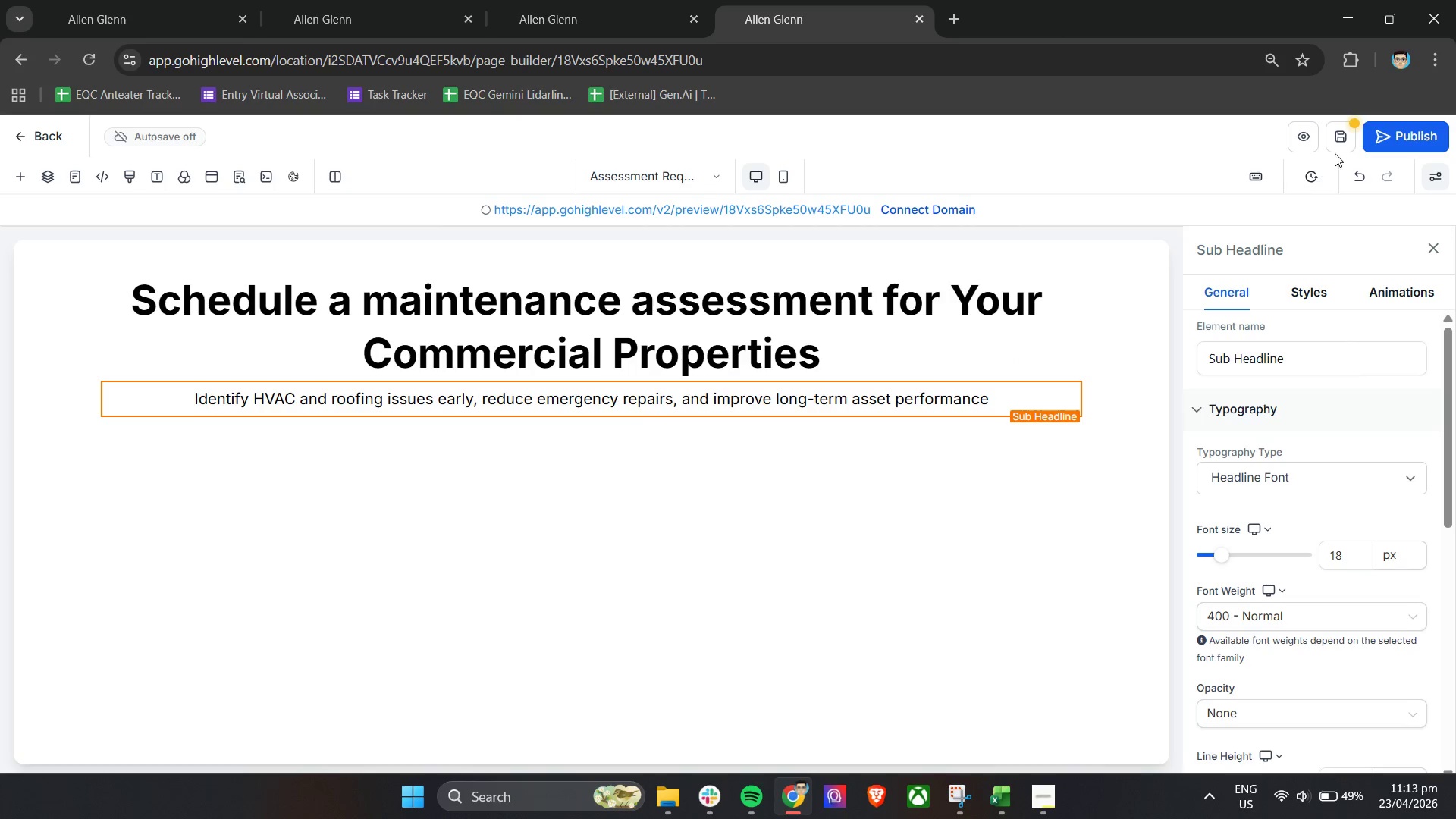 
left_click([1348, 137])
 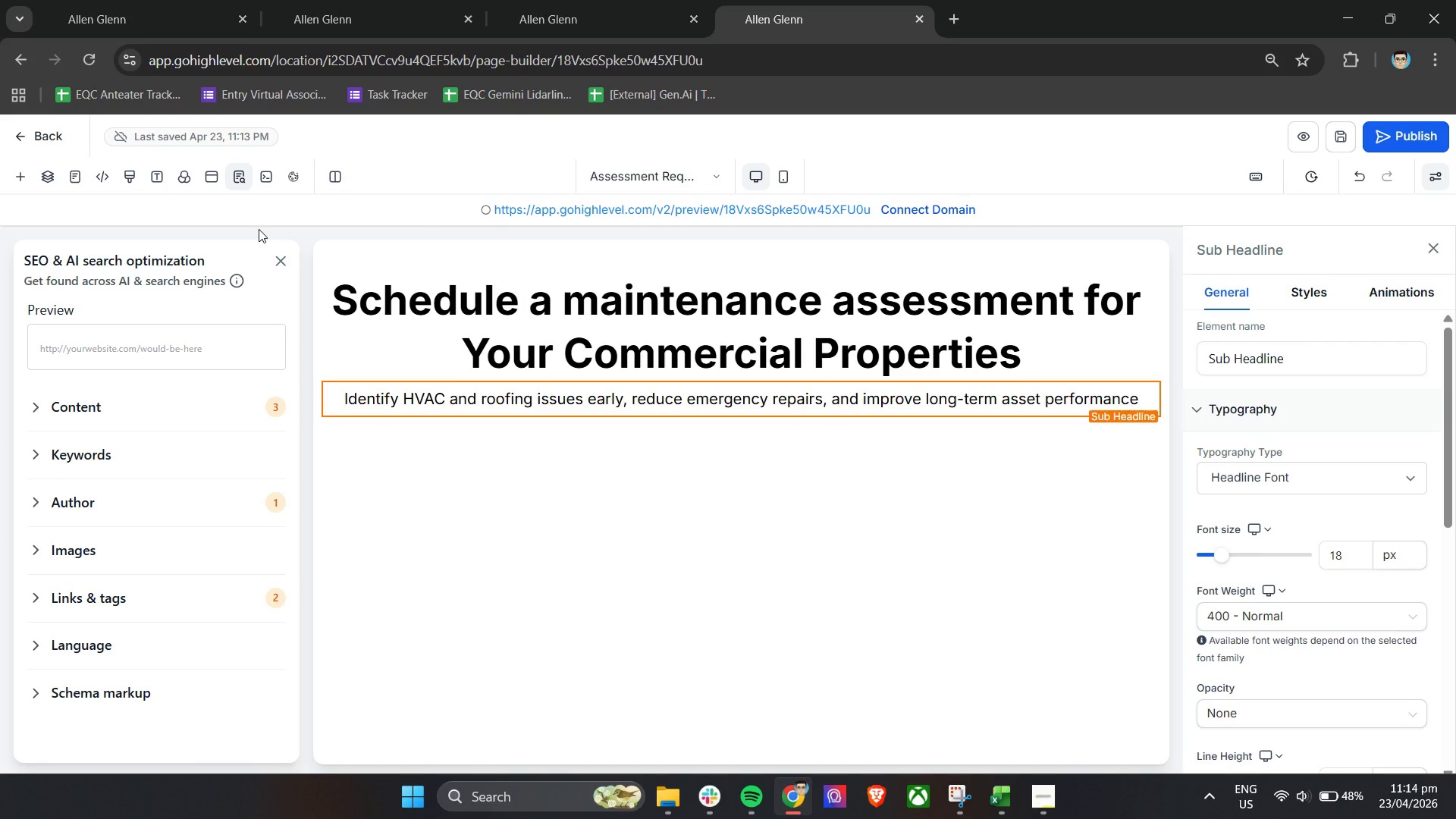 
wait(59.34)
 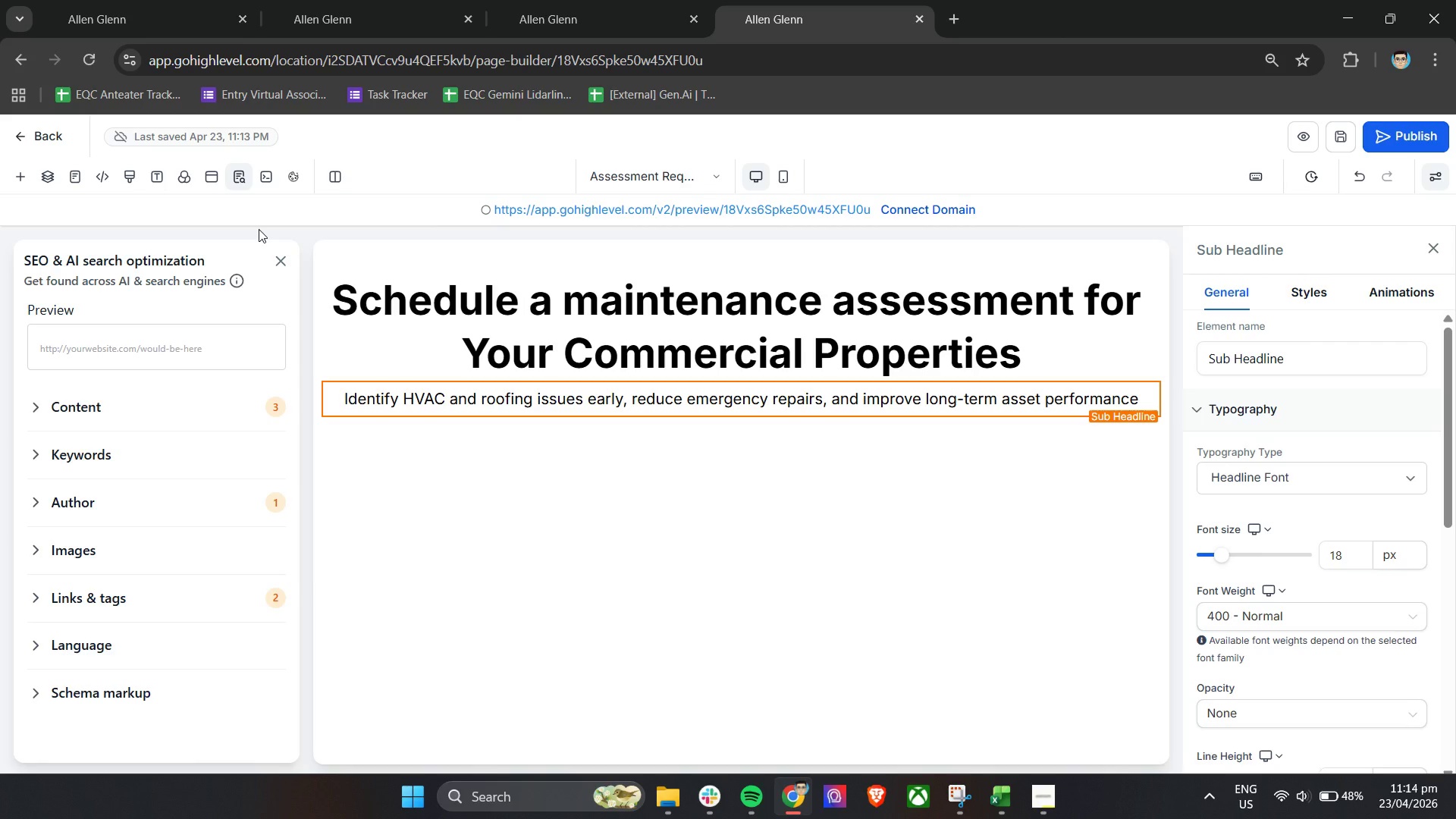 
left_click([397, 0])
 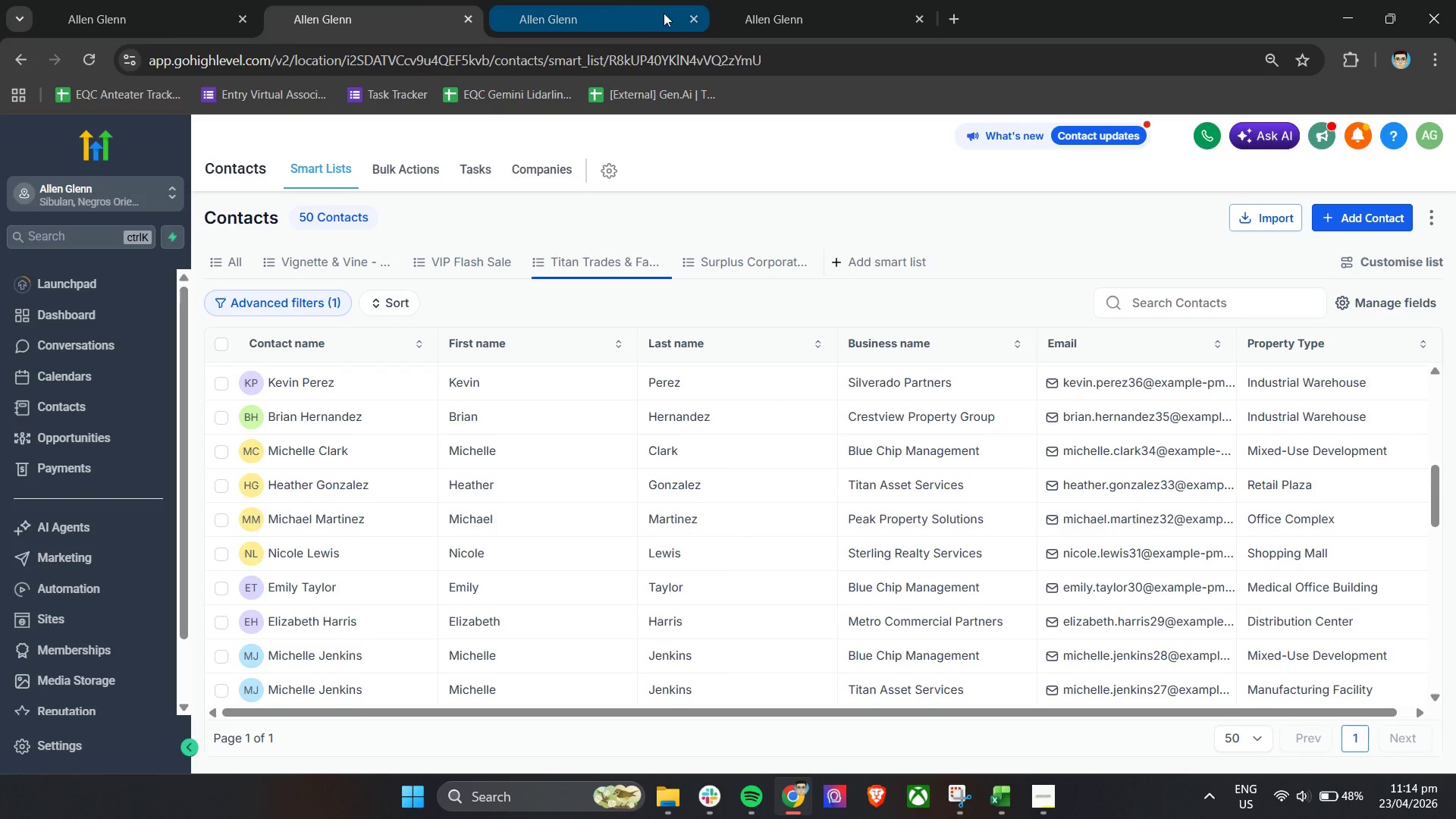 
left_click([689, 20])
 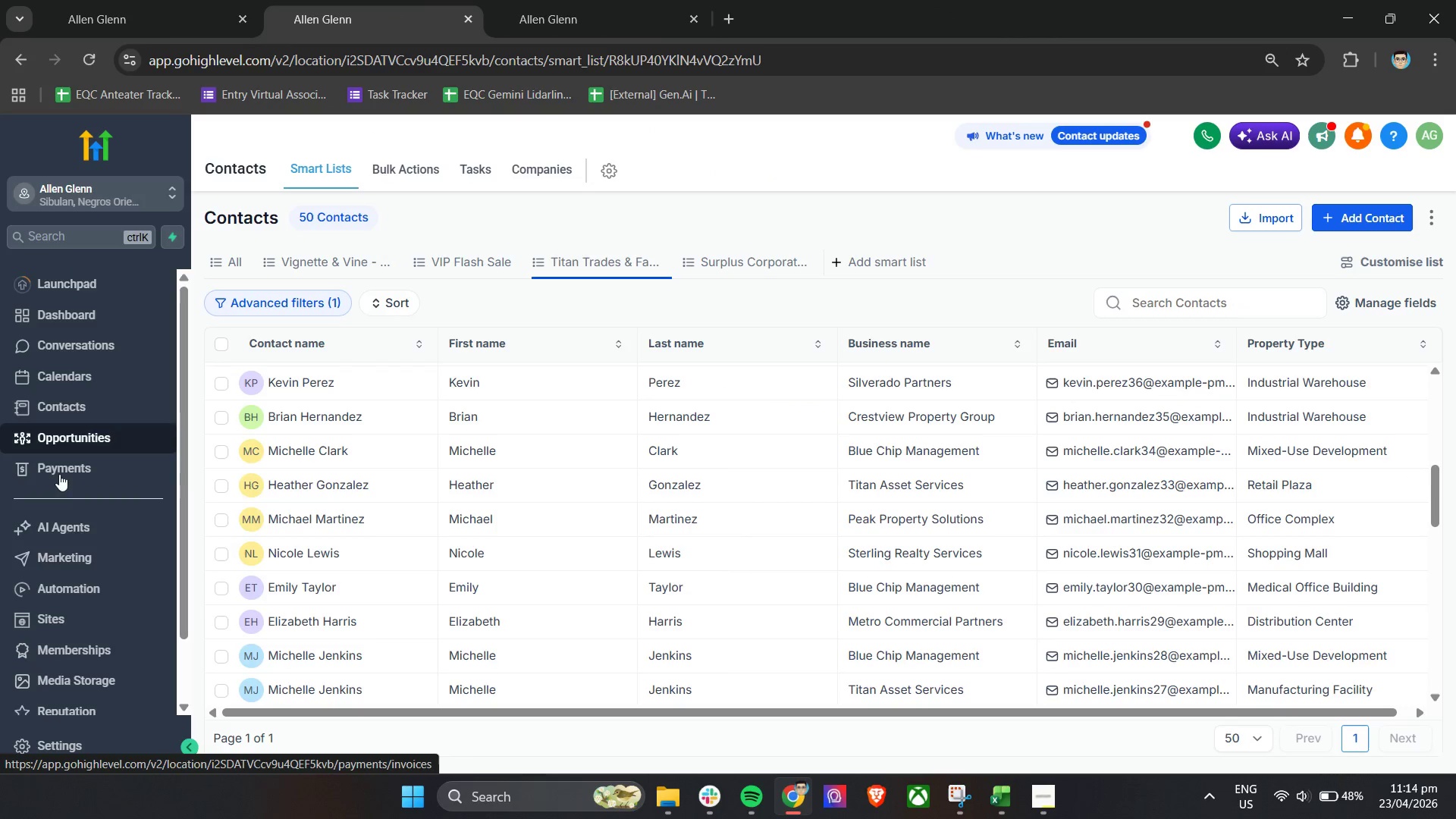 
right_click([86, 622])
 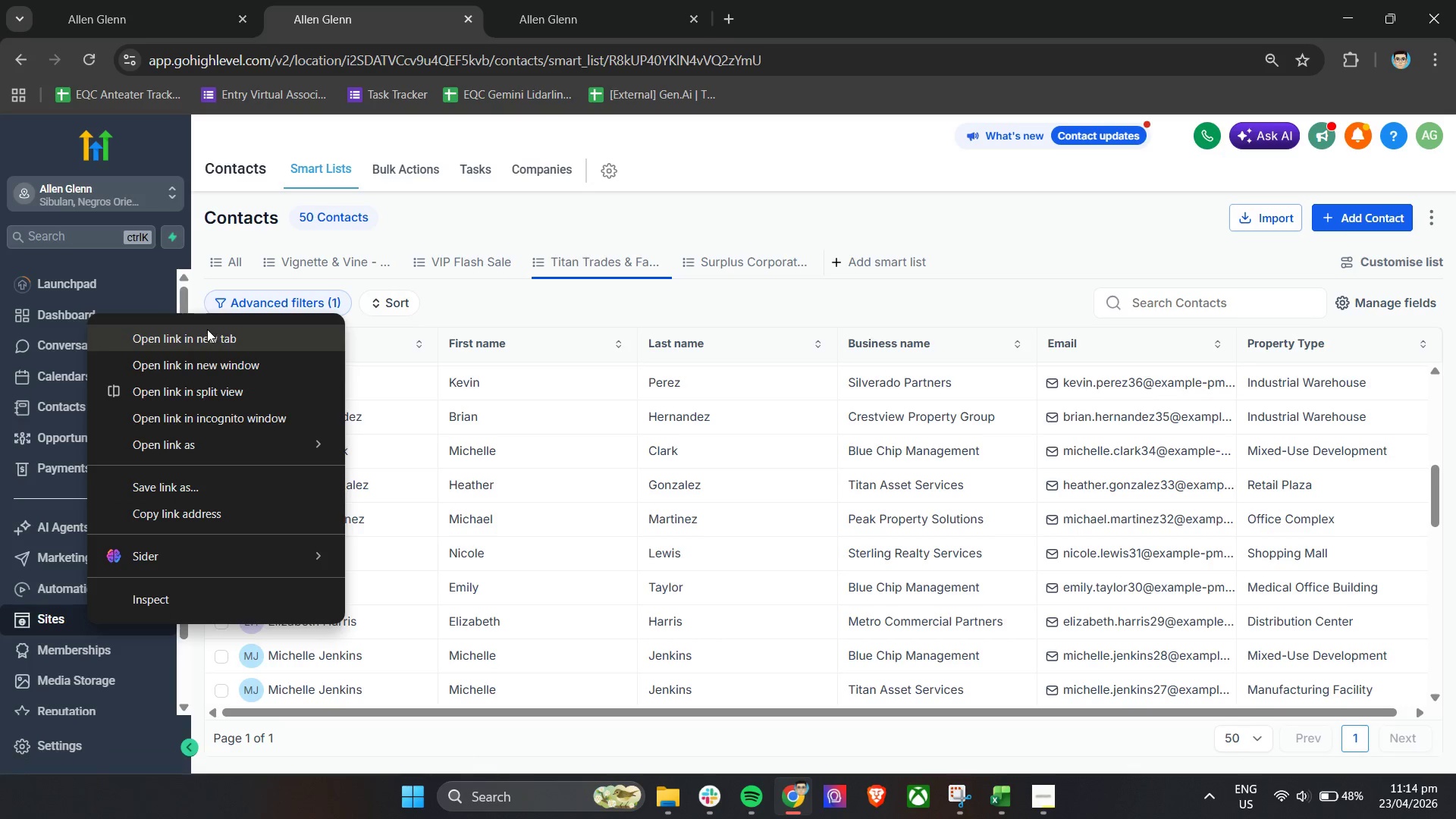 
left_click([207, 337])
 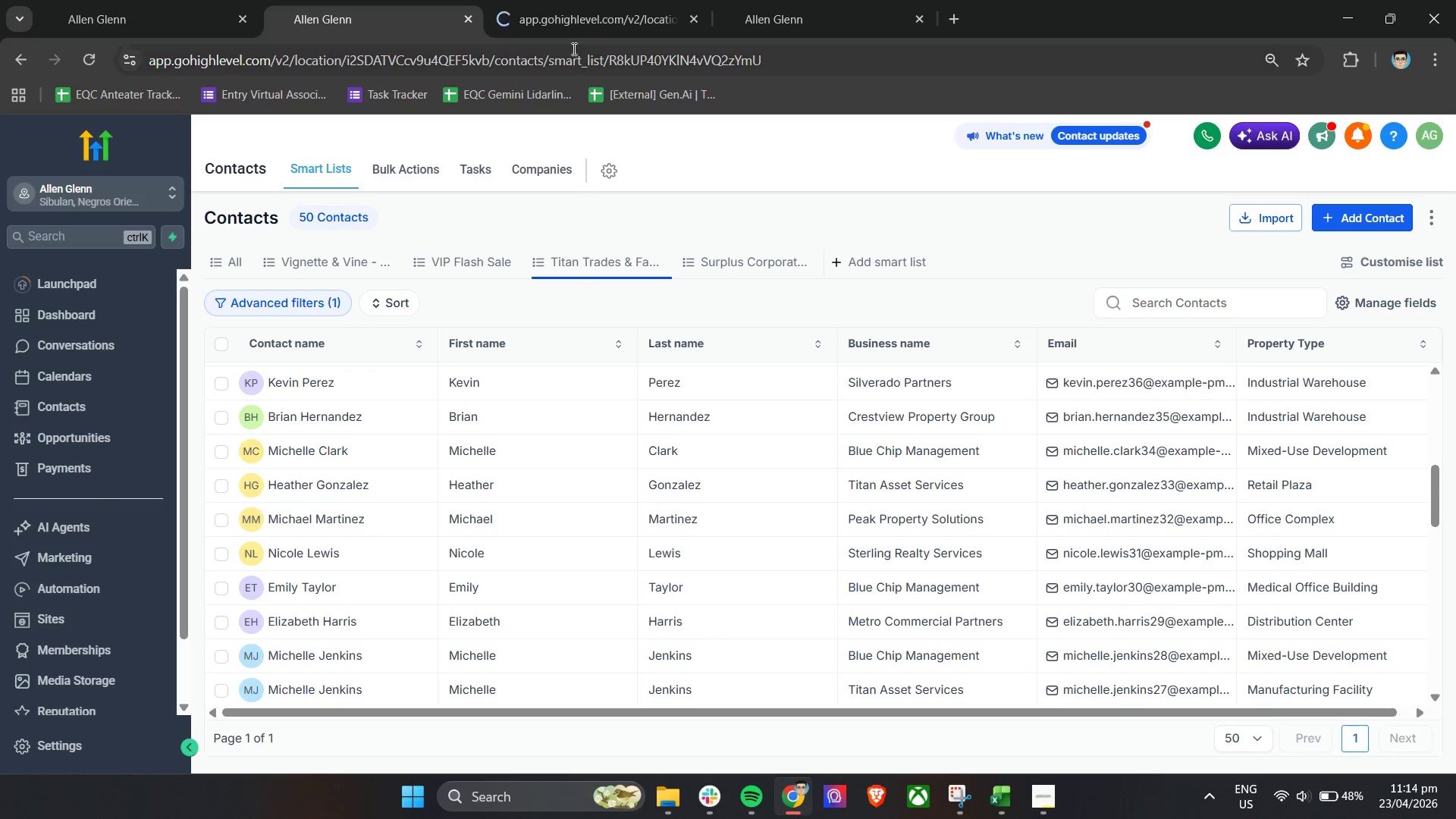 
left_click_drag(start_coordinate=[561, 0], to_coordinate=[777, 0])
 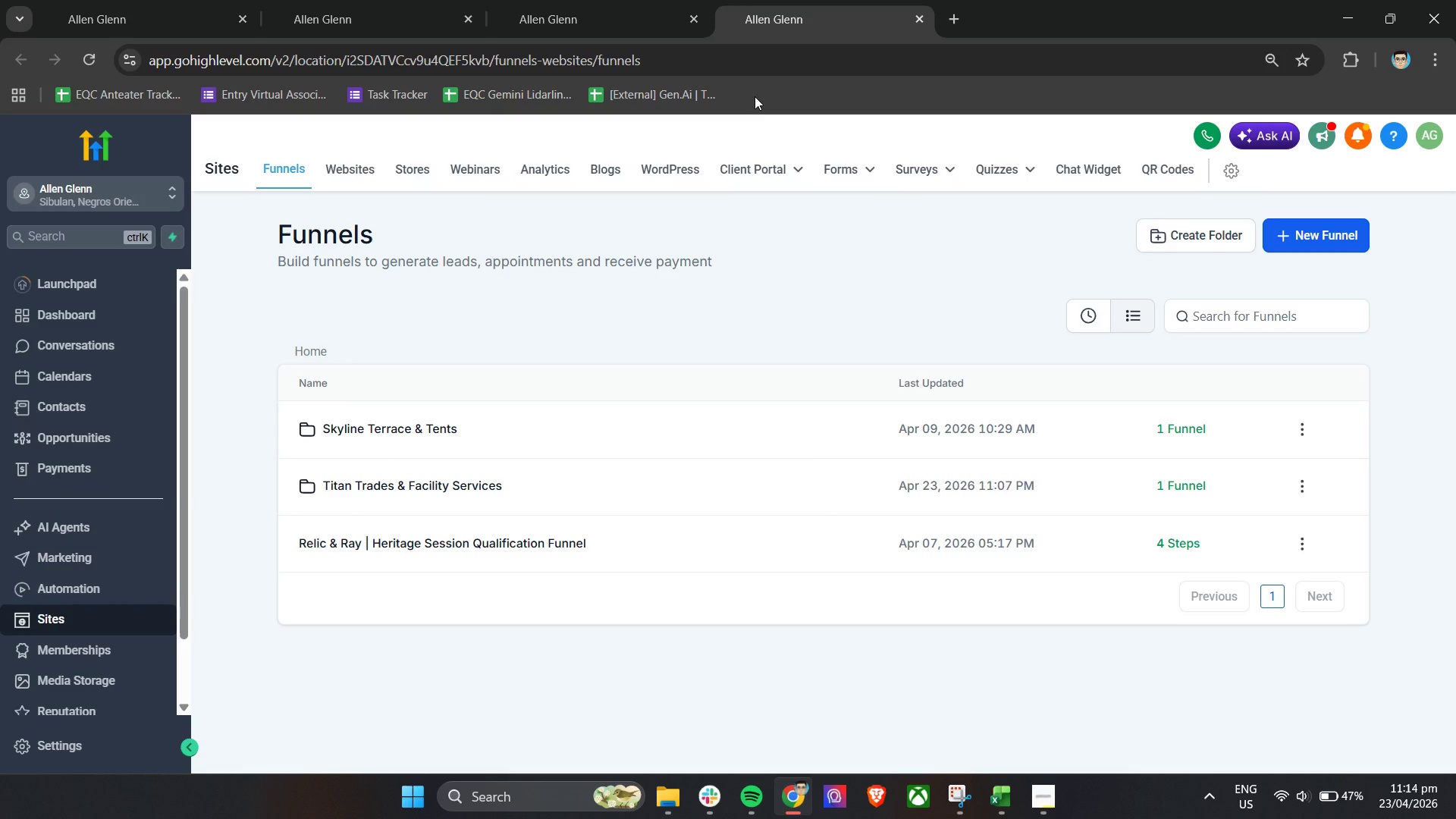 
wait(16.73)
 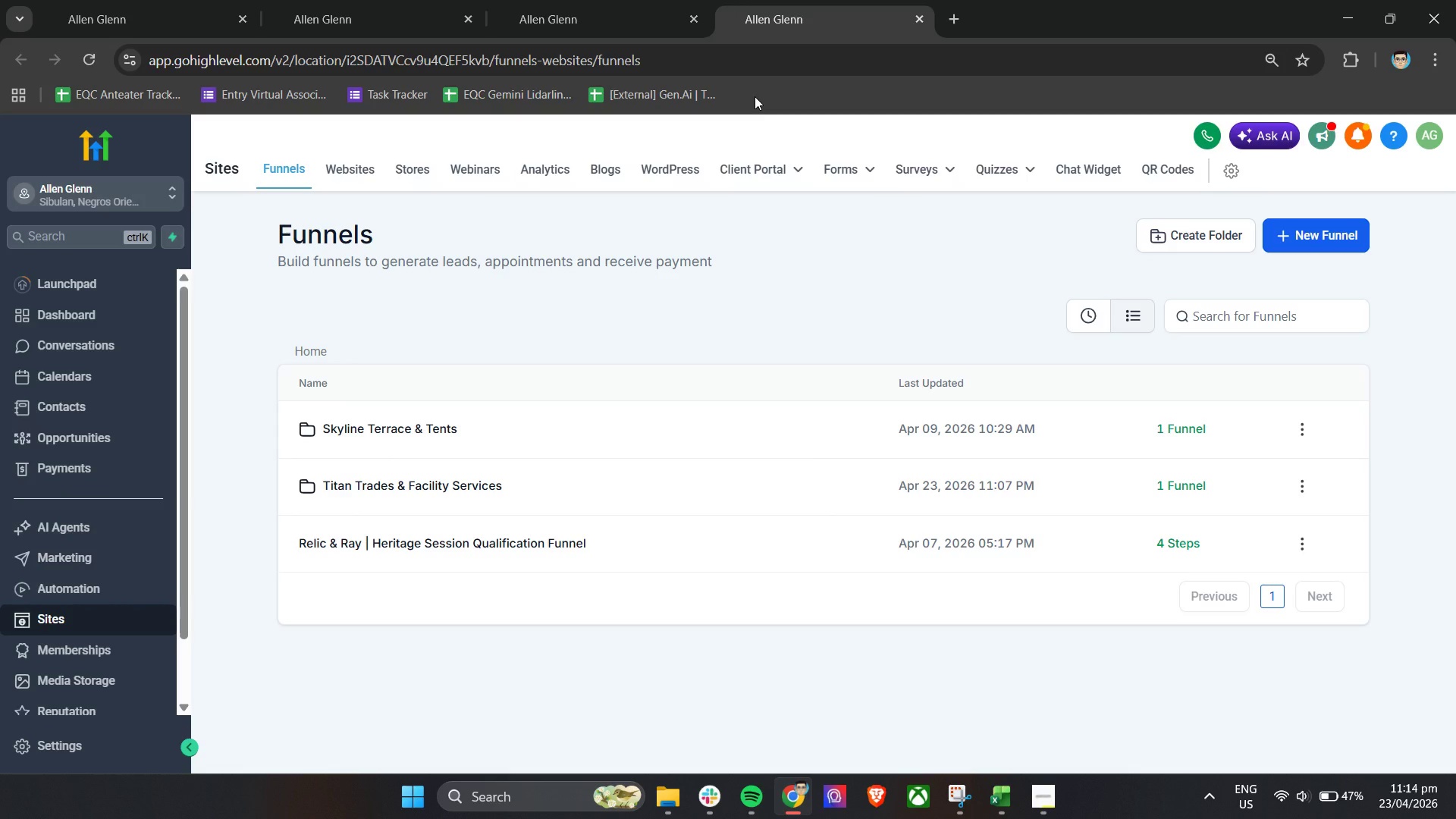 
left_click([1196, 235])
 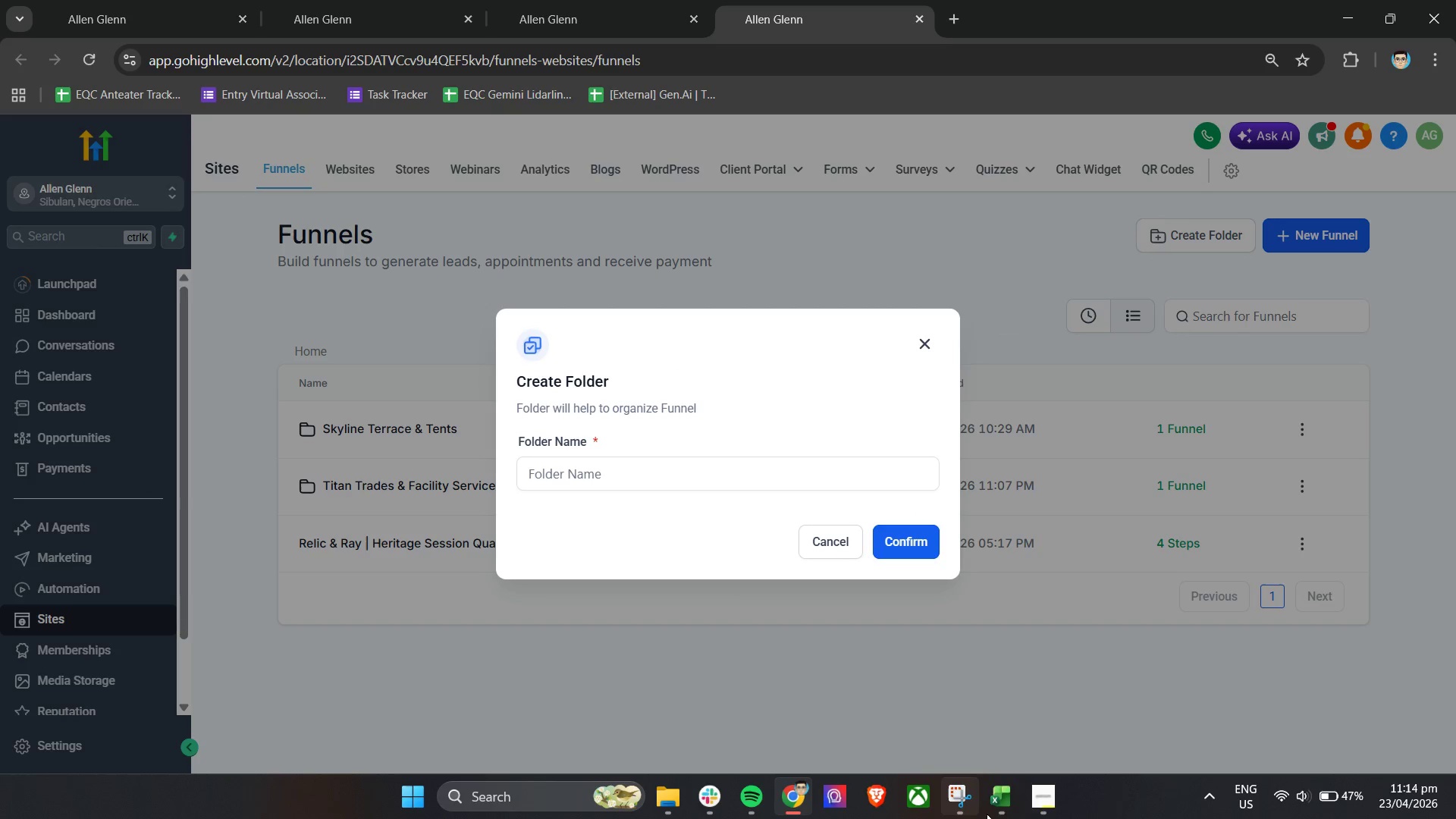 
left_click([1036, 801])